 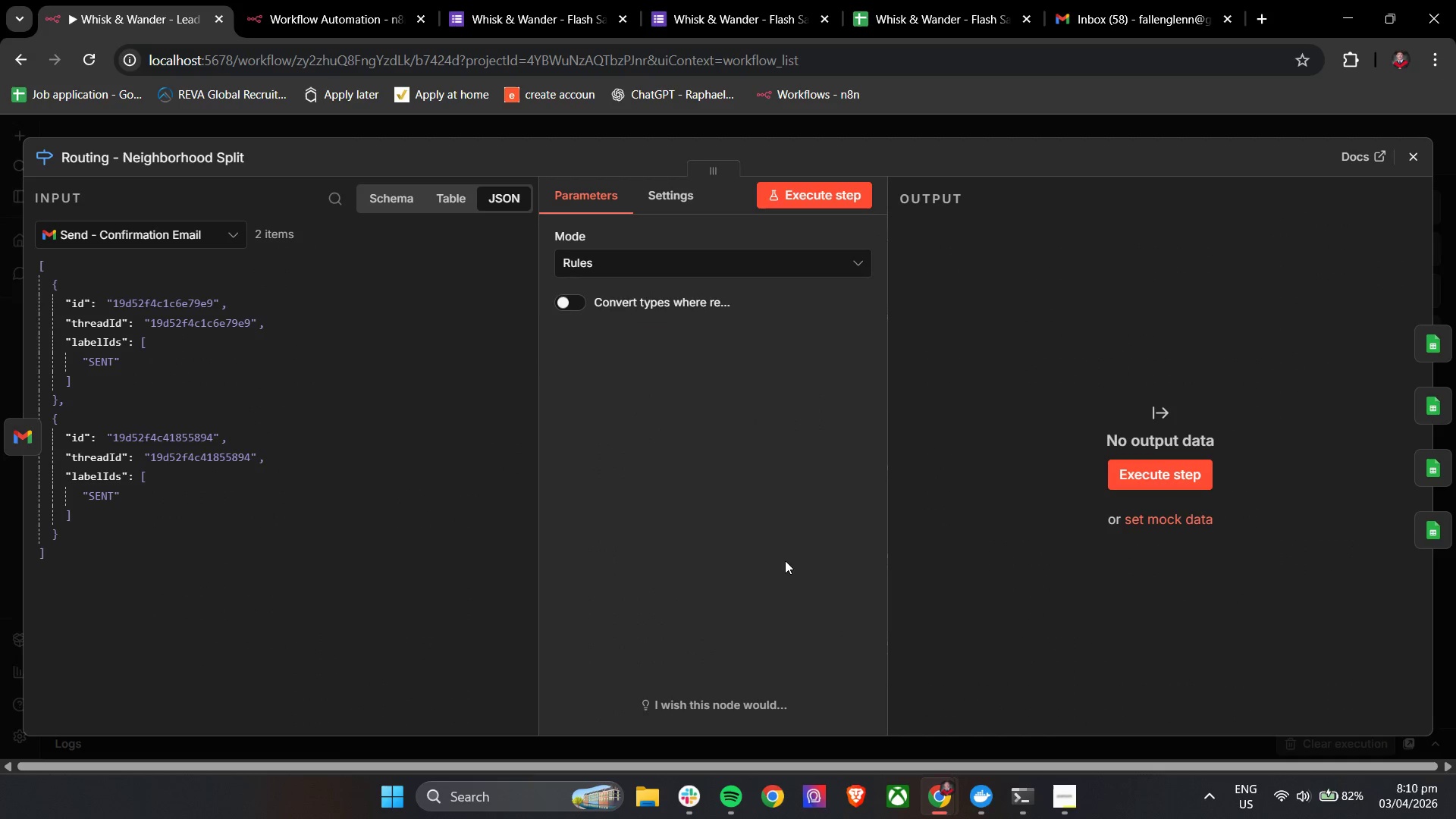 
left_click_drag(start_coordinate=[879, 316], to_coordinate=[877, 325])
 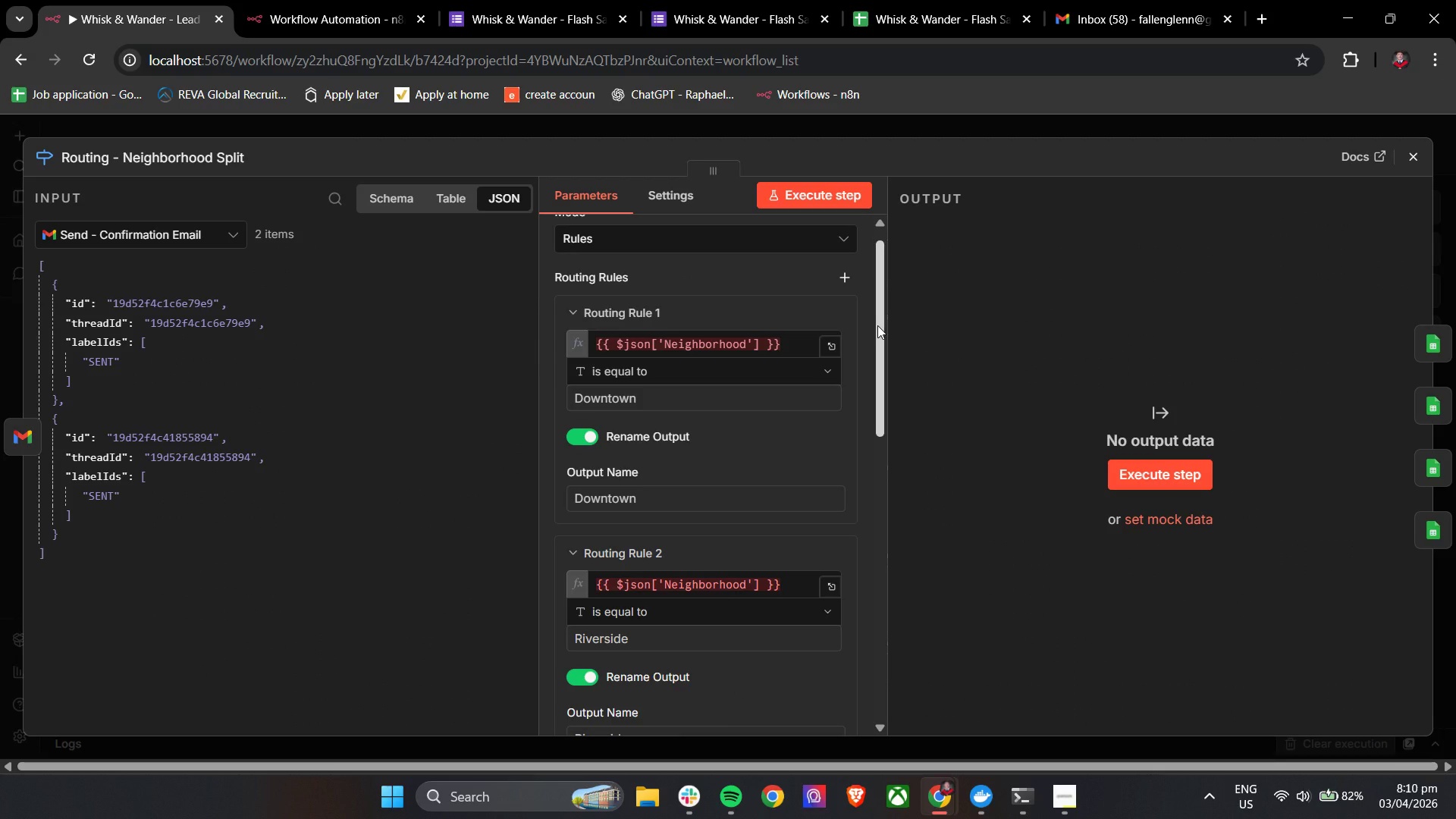 
wait(12.88)
 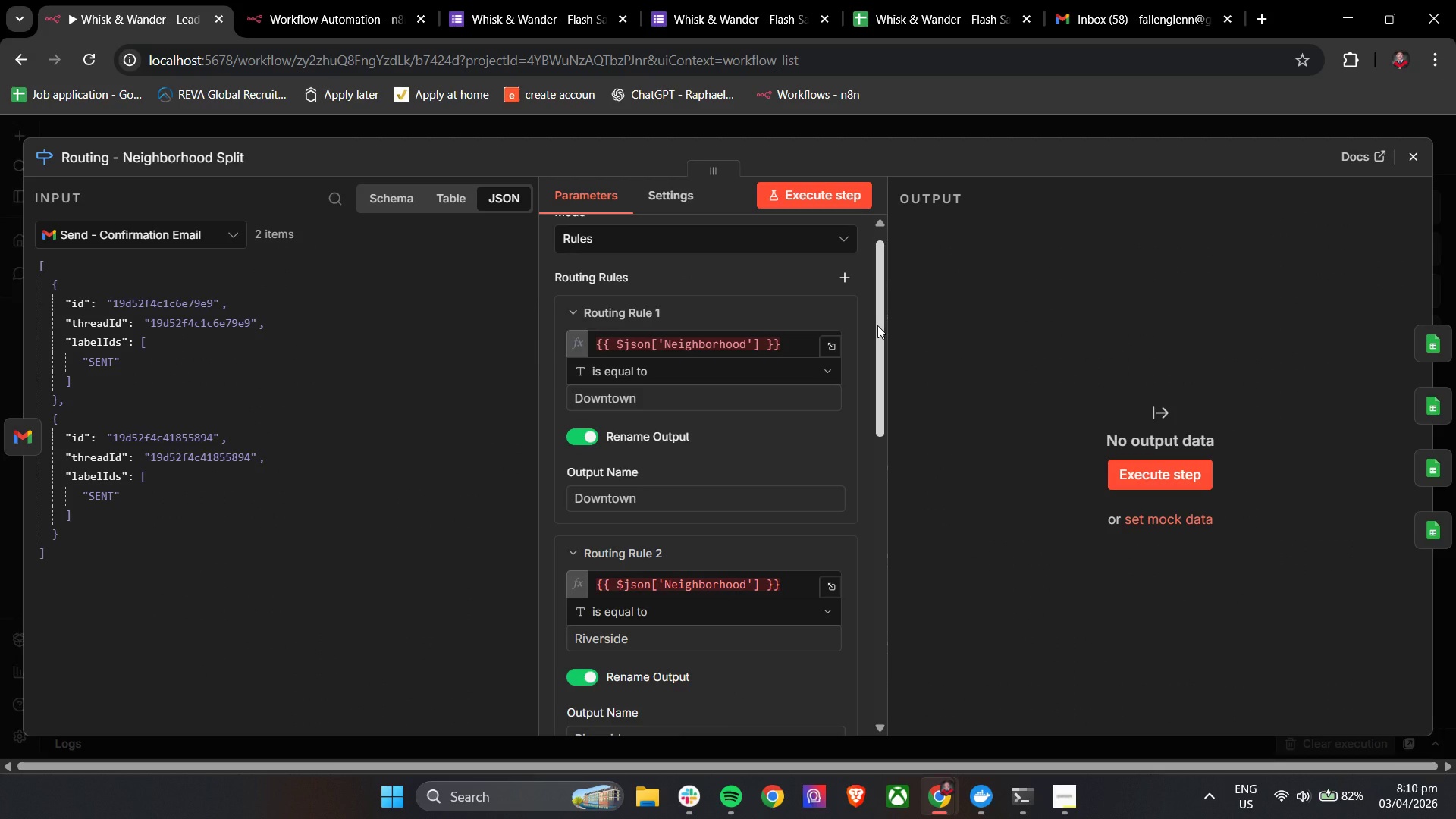 
double_click([1412, 158])
 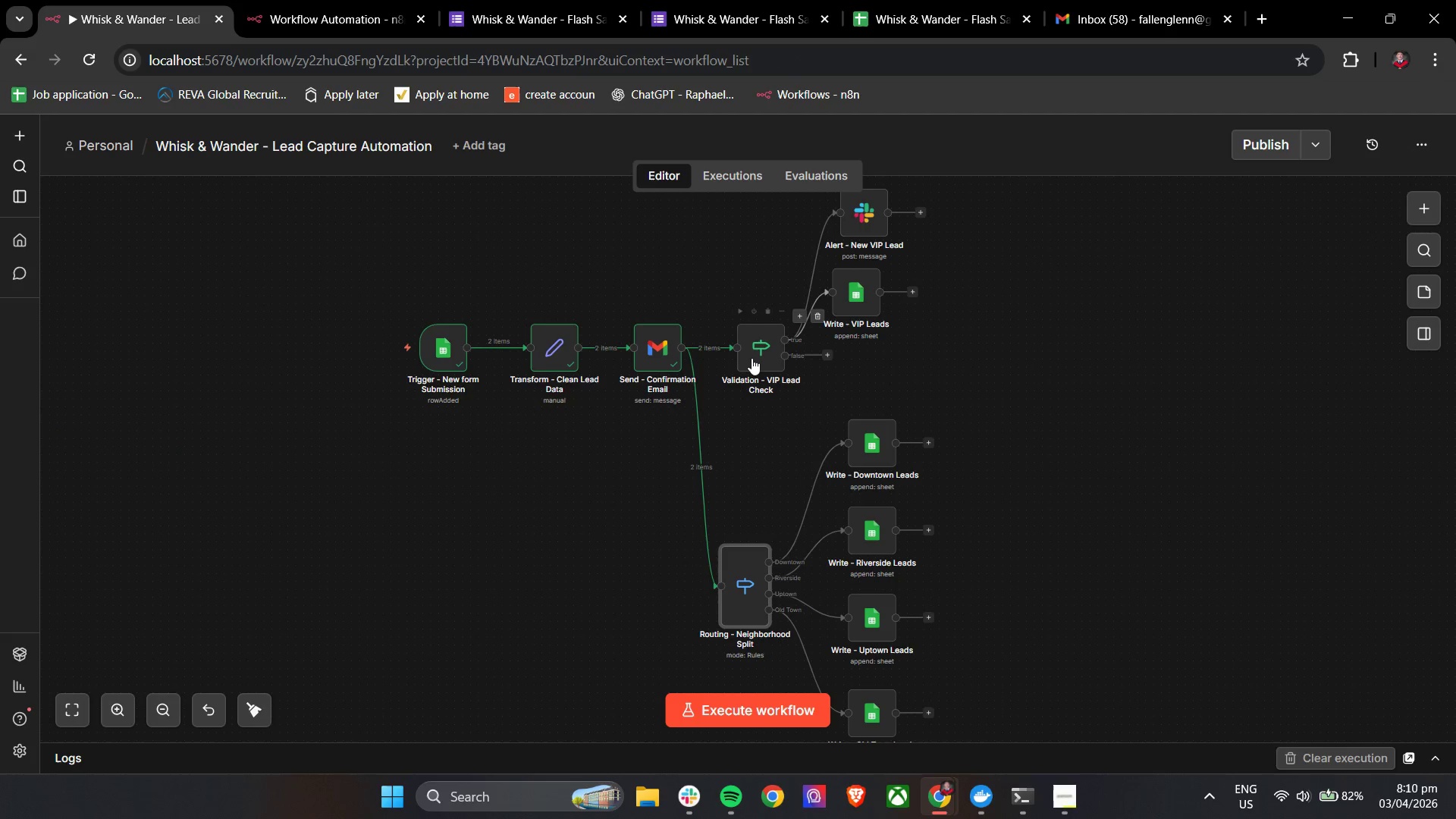 
double_click([752, 358])
 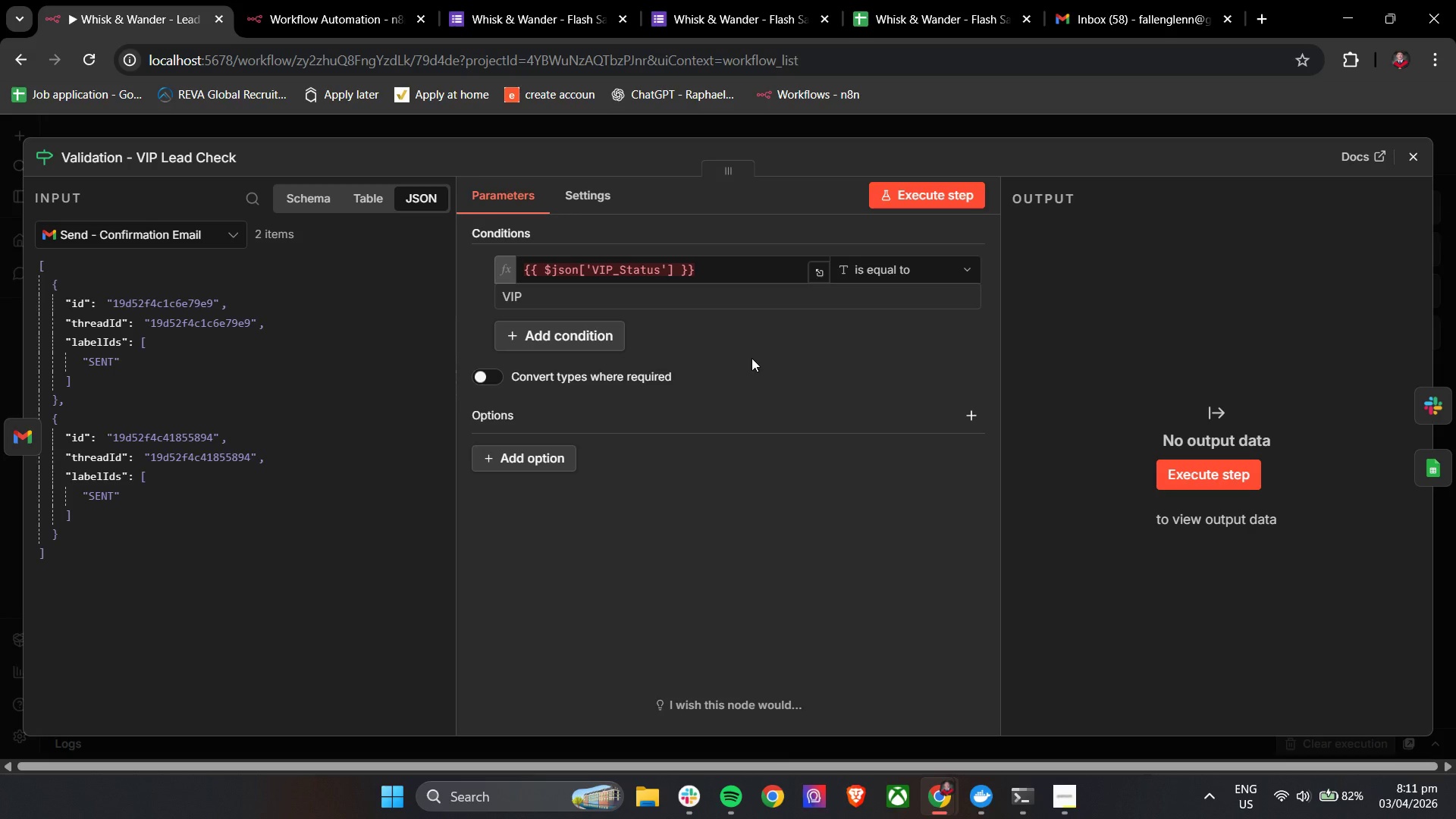 
wait(27.86)
 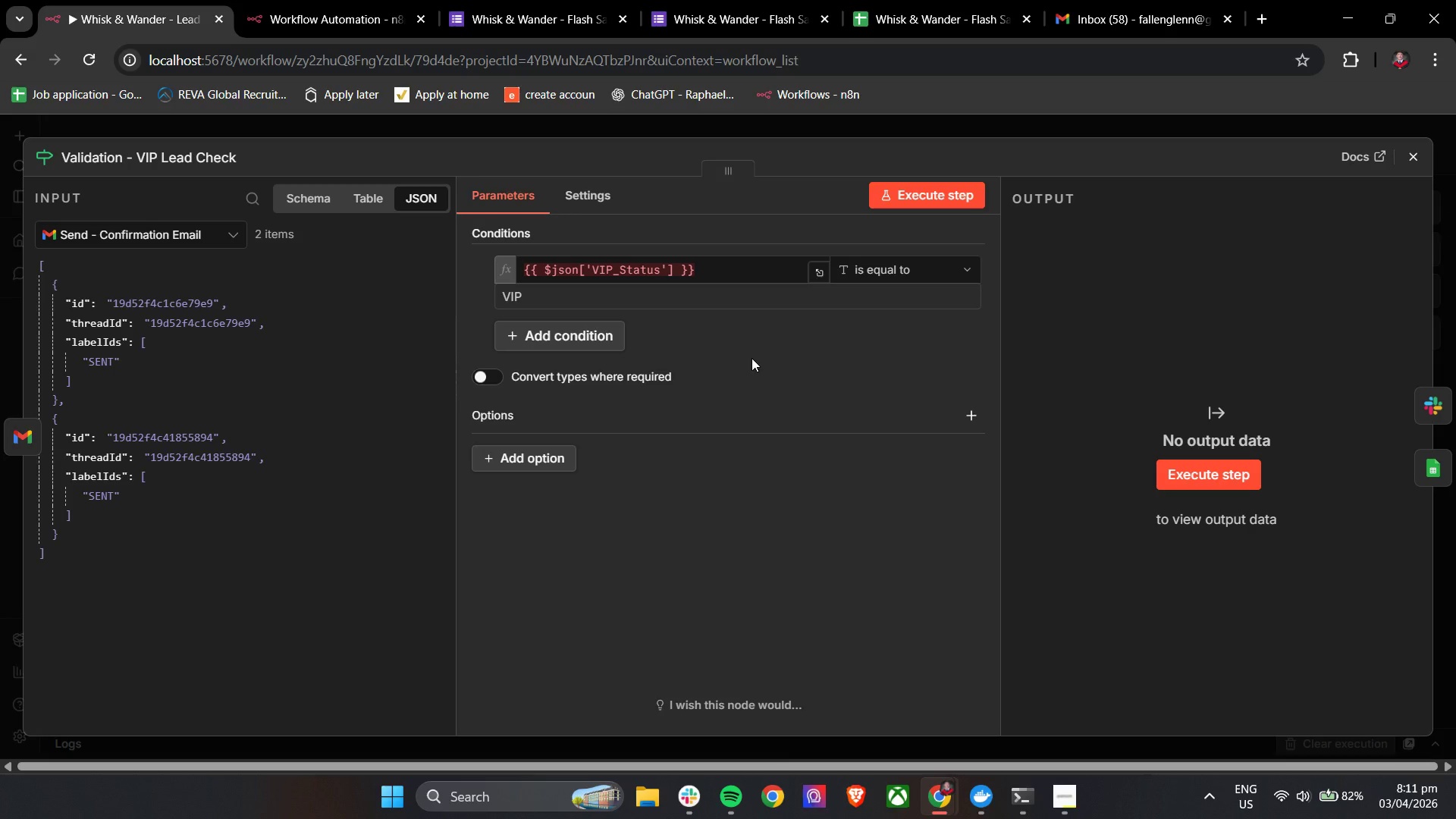 
left_click([193, 239])
 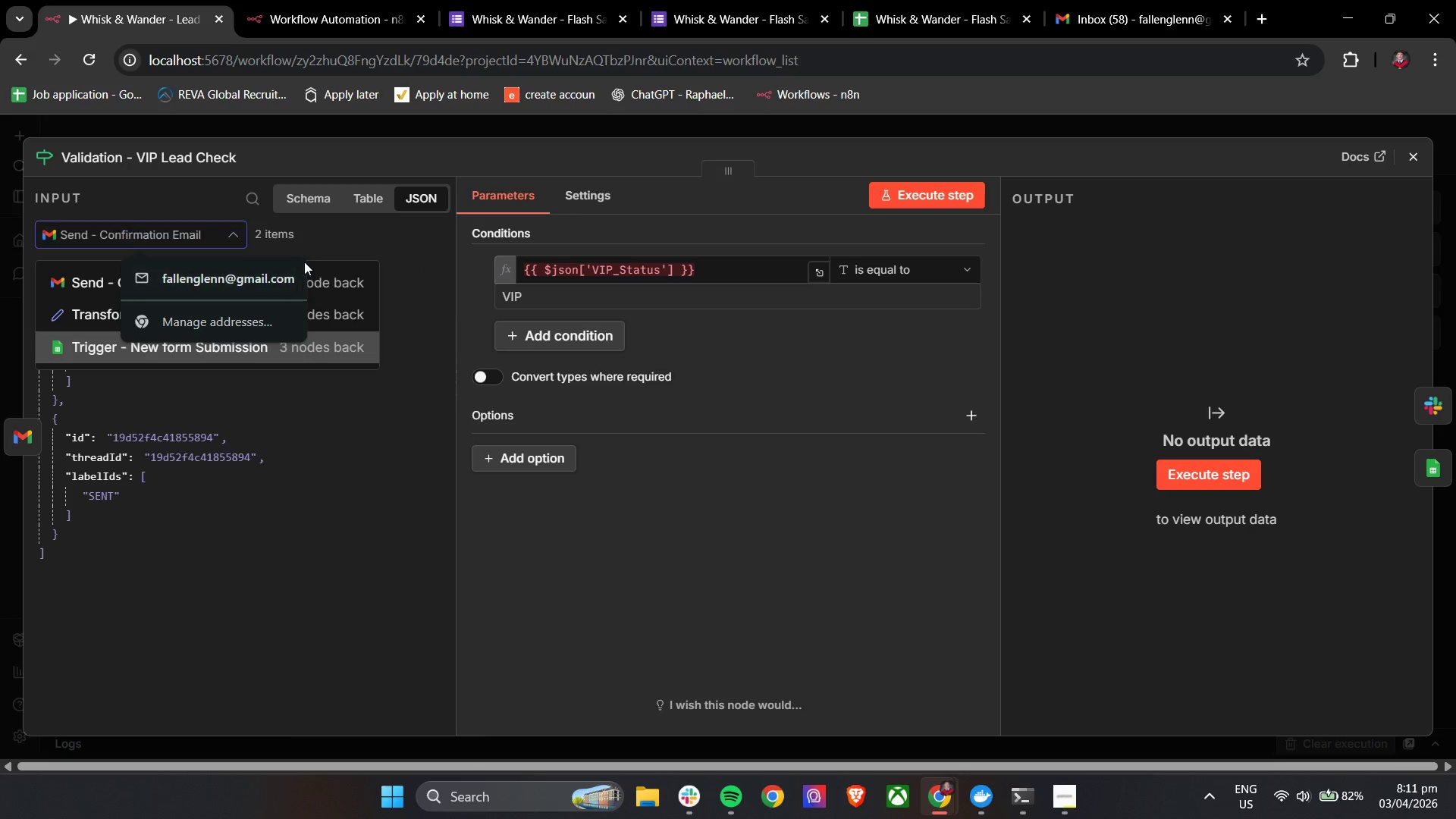 
left_click([337, 242])
 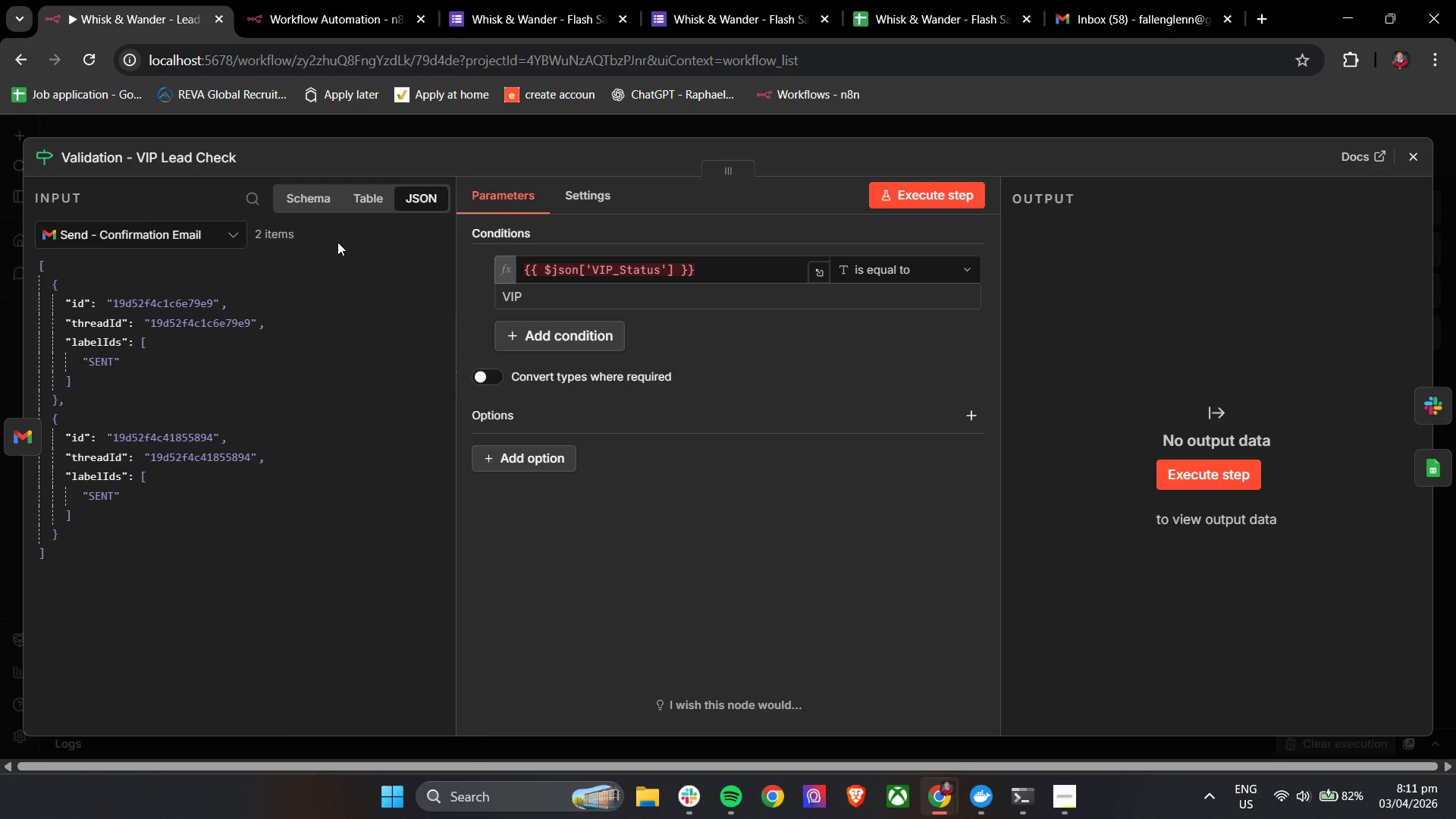 
wait(12.0)
 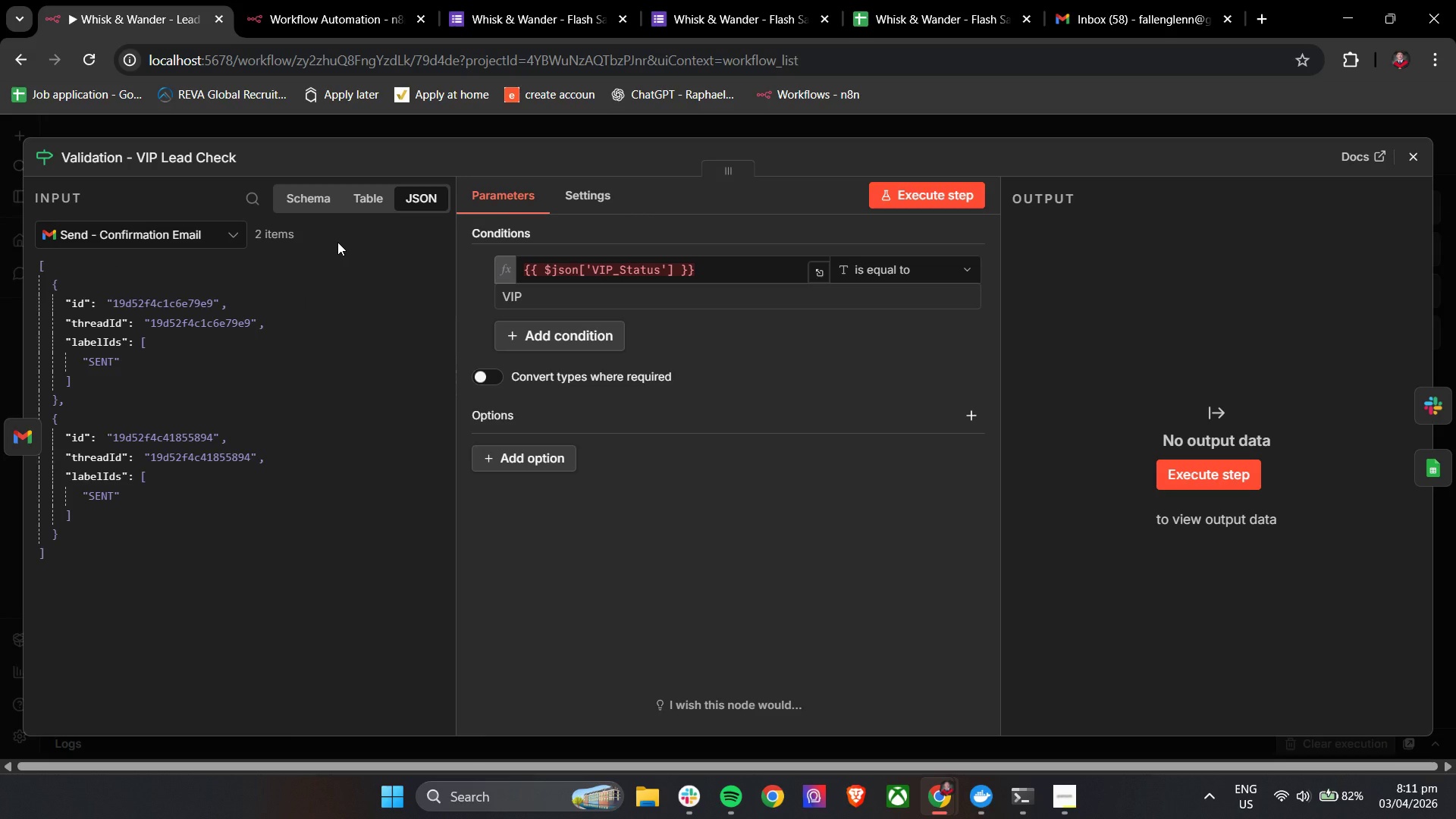 
scroll: coordinate [337, 242], scroll_direction: down, amount: 3.0
 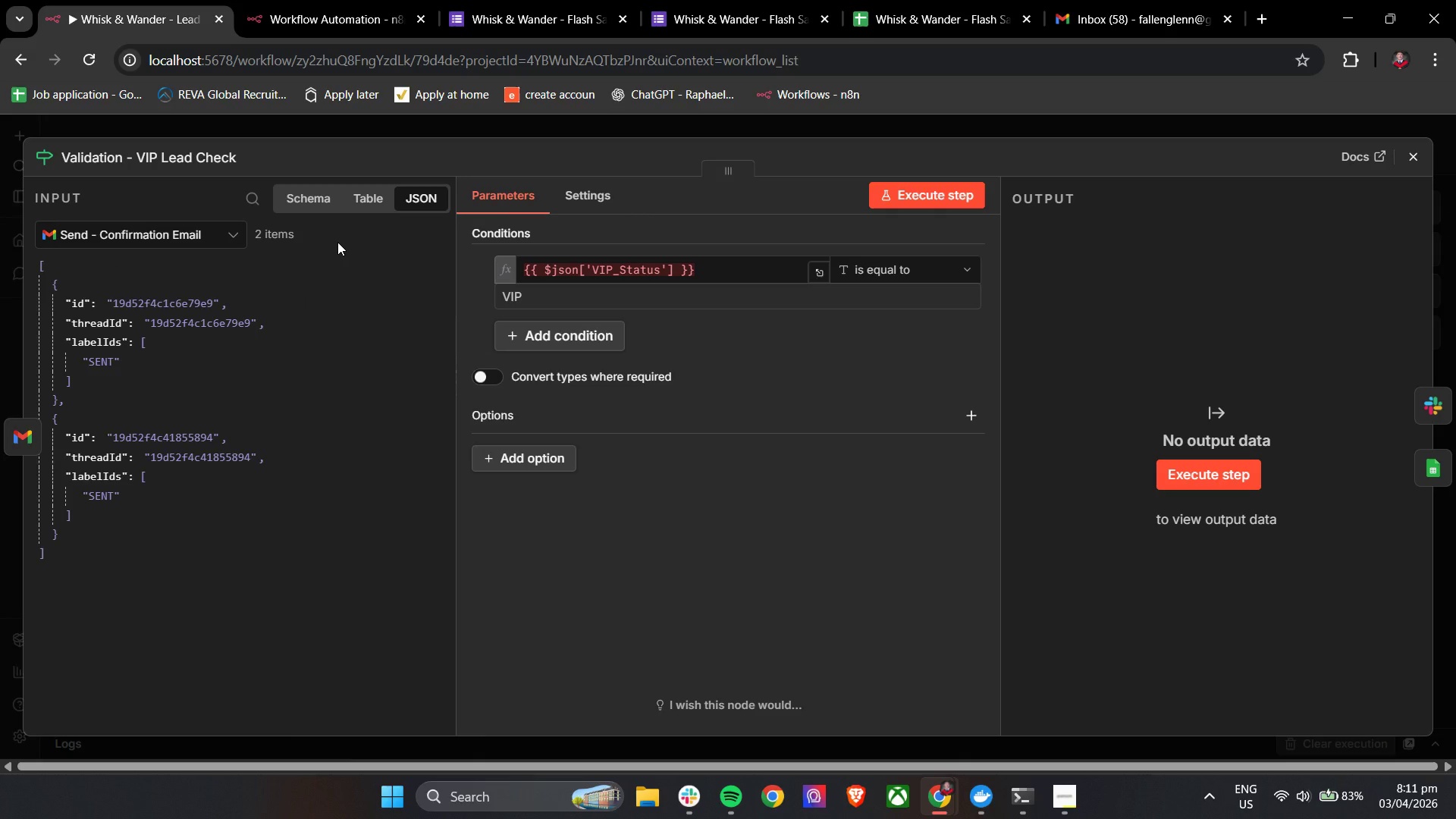 
wait(12.76)
 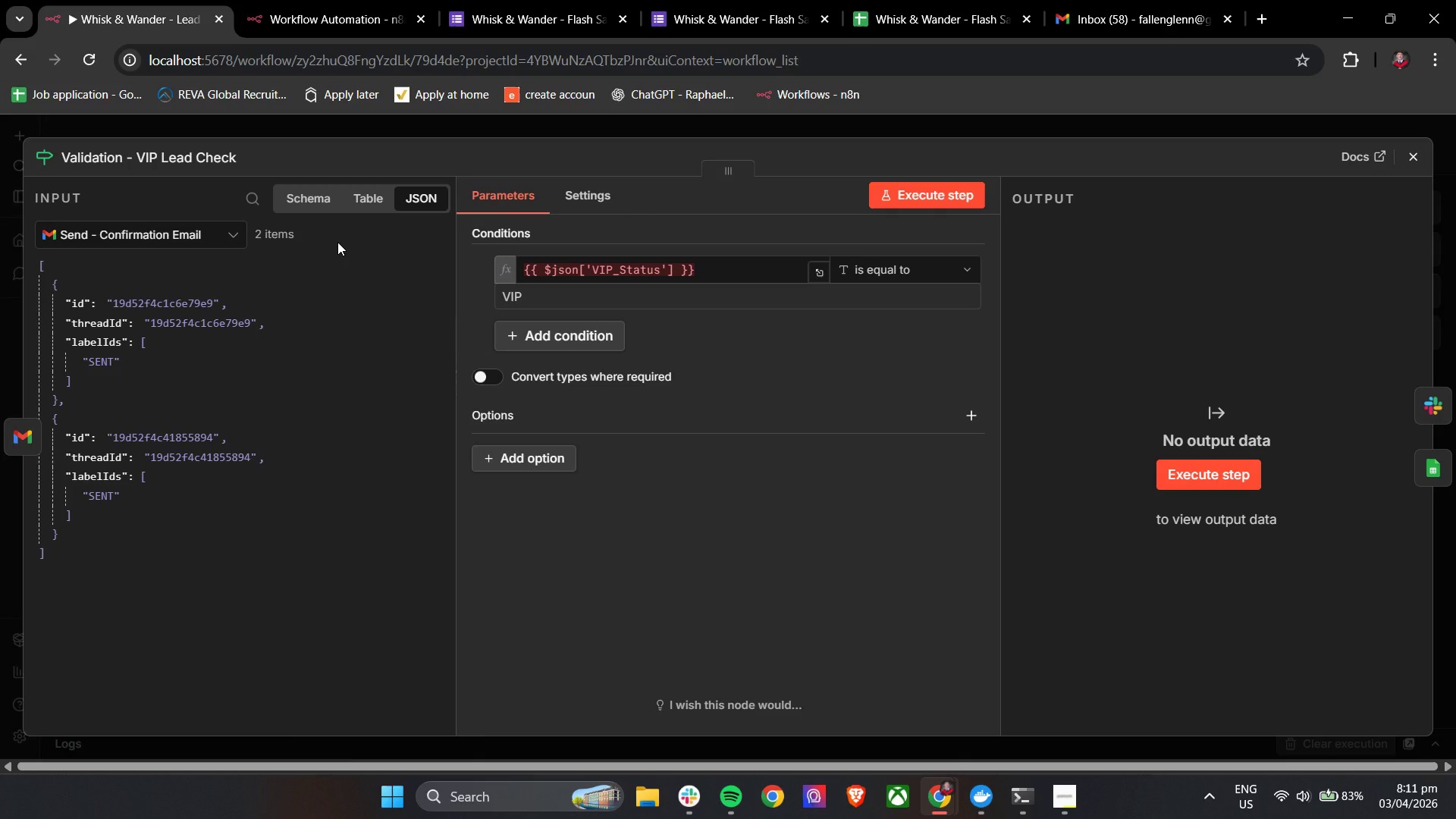 
left_click([1423, 158])
 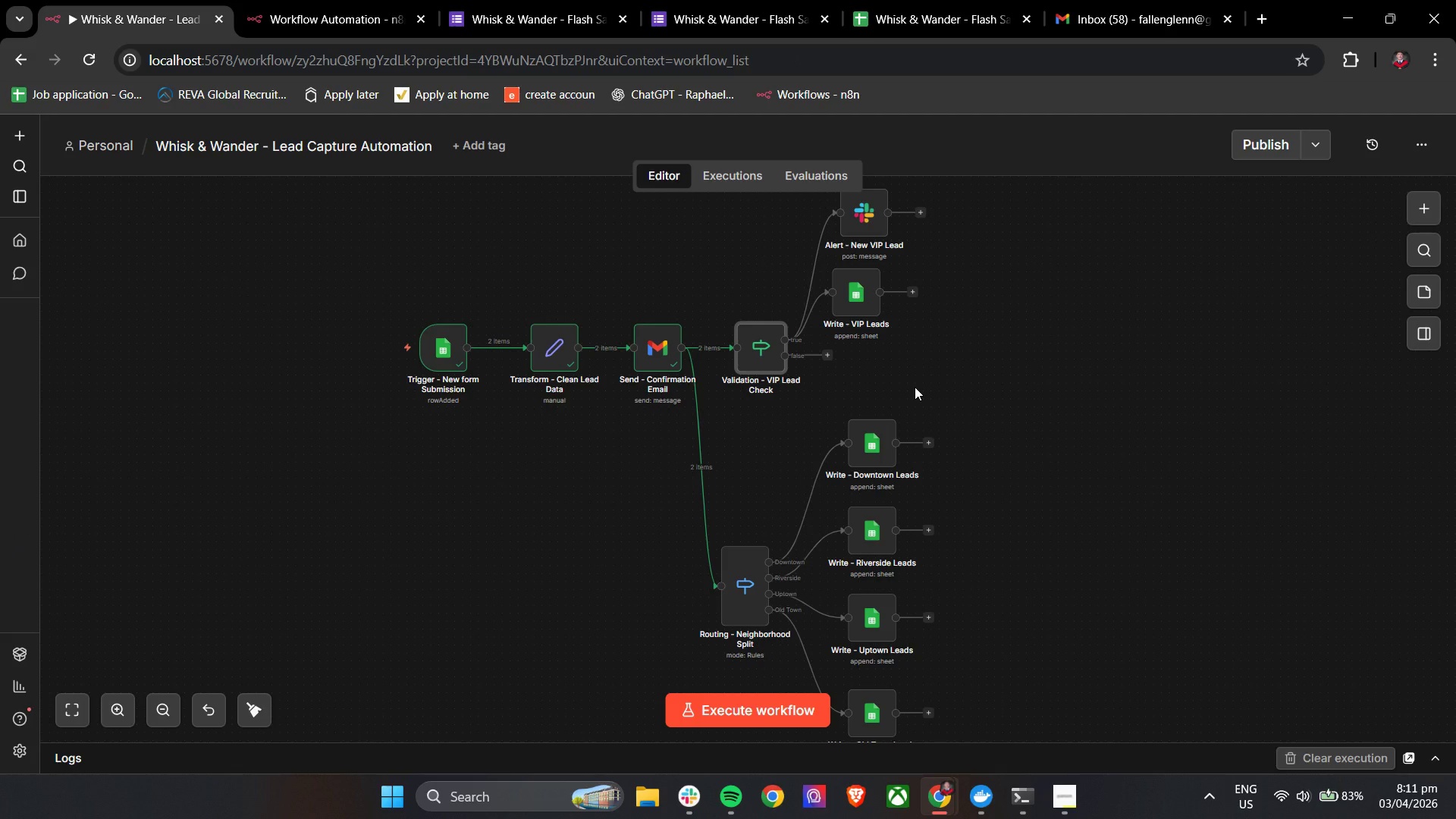 
wait(8.0)
 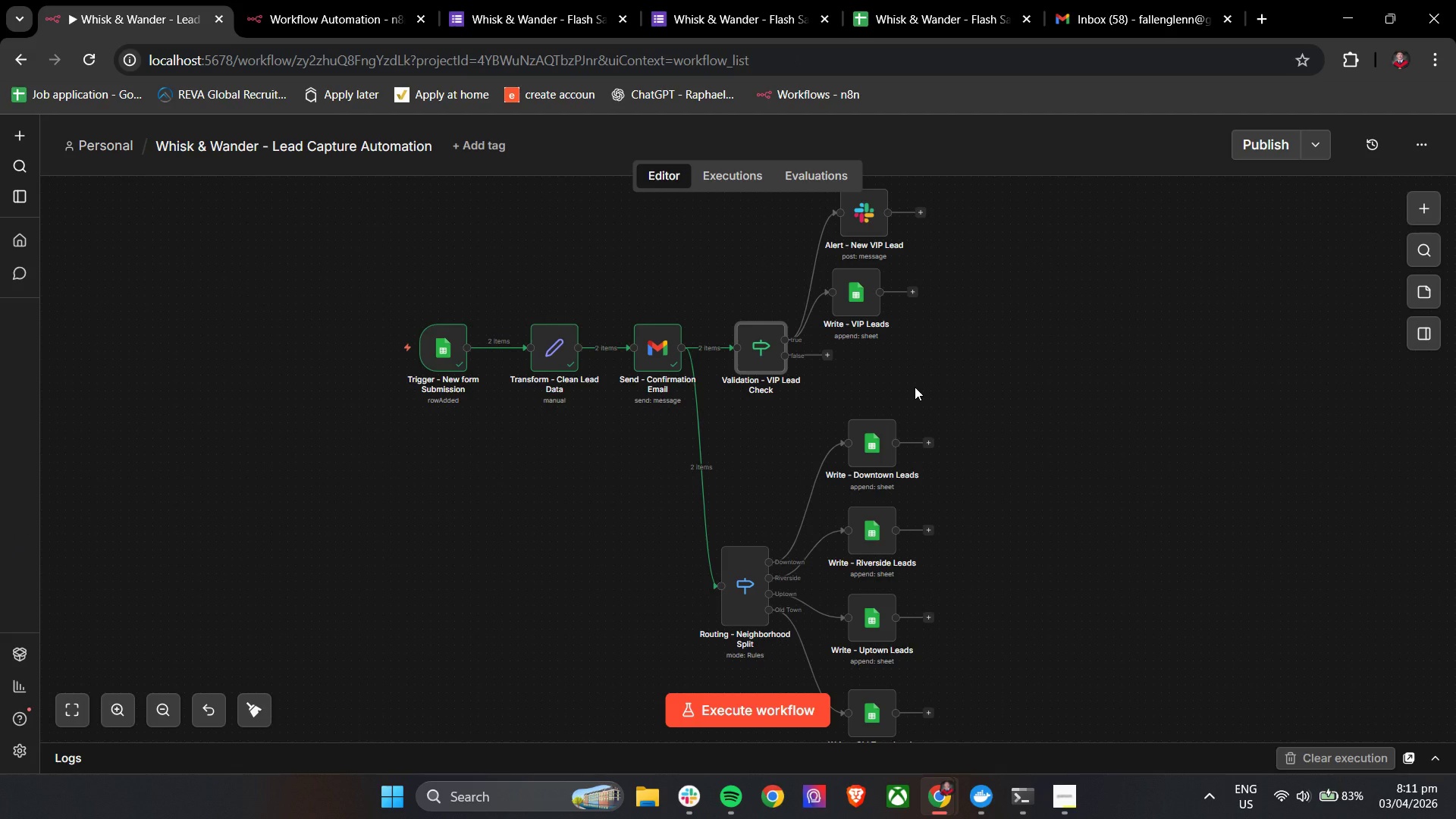 
scroll: coordinate [847, 402], scroll_direction: up, amount: 2.0
 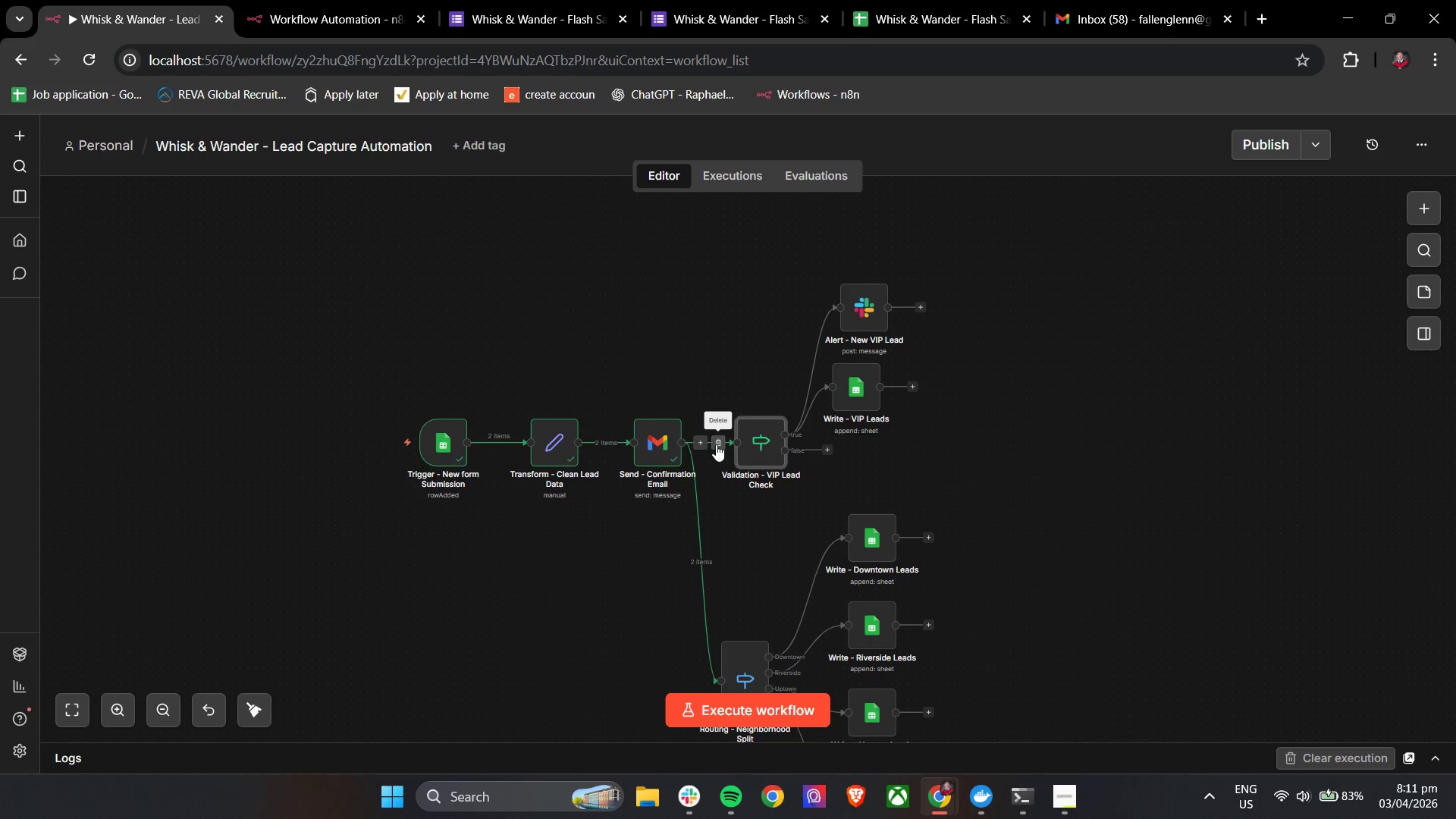 
wait(6.12)
 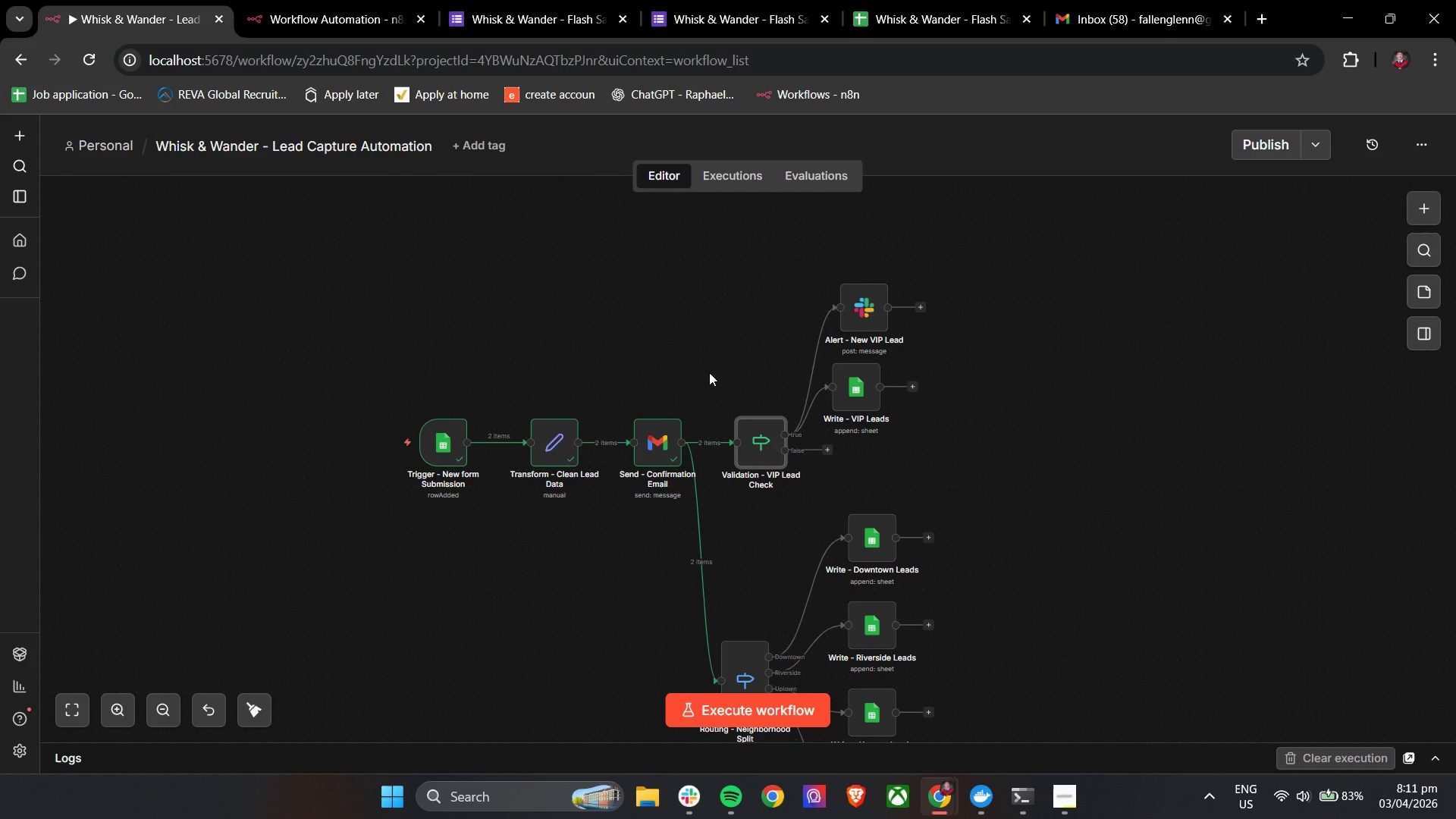 
left_click([721, 448])
 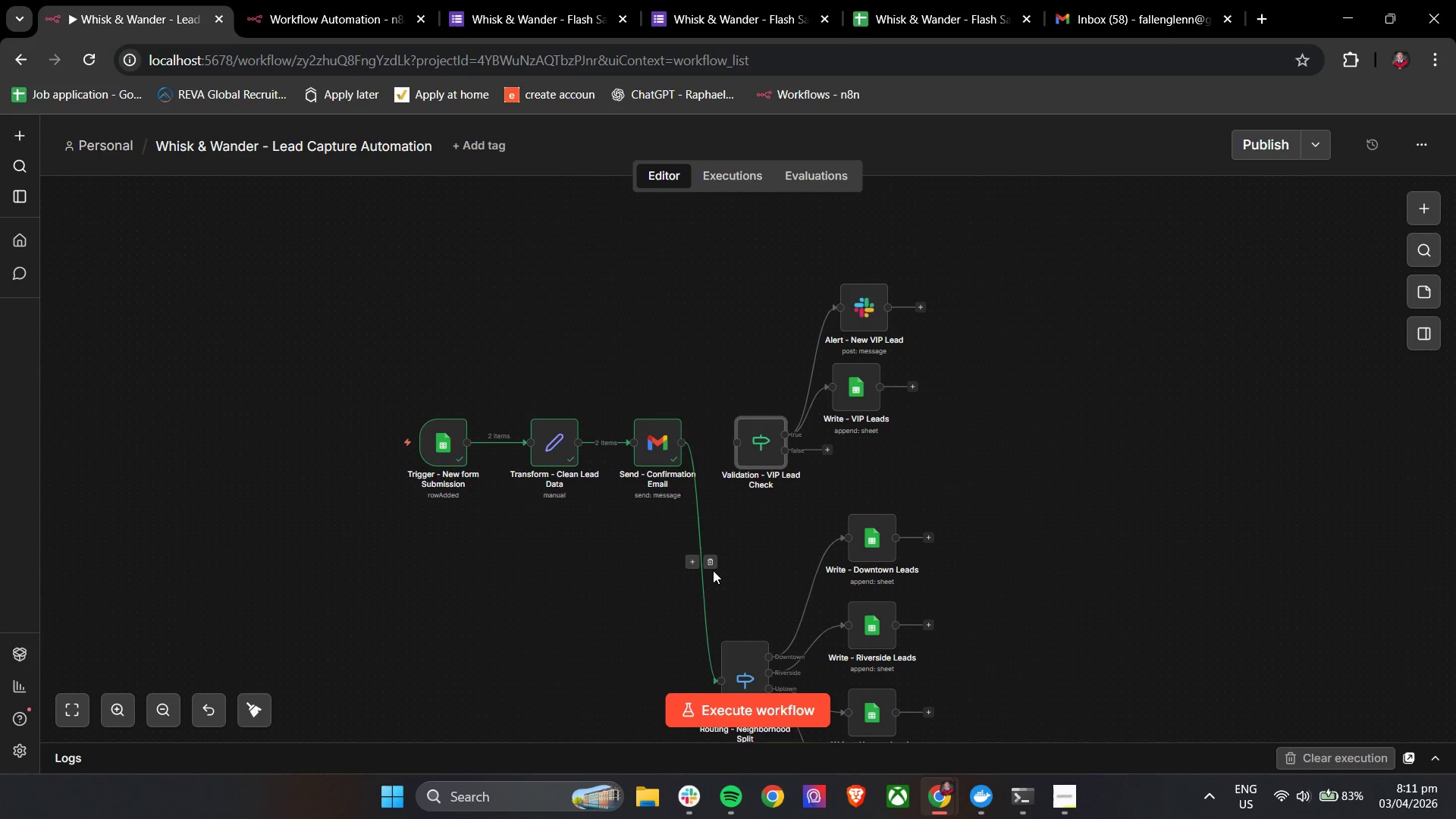 
left_click([714, 567])
 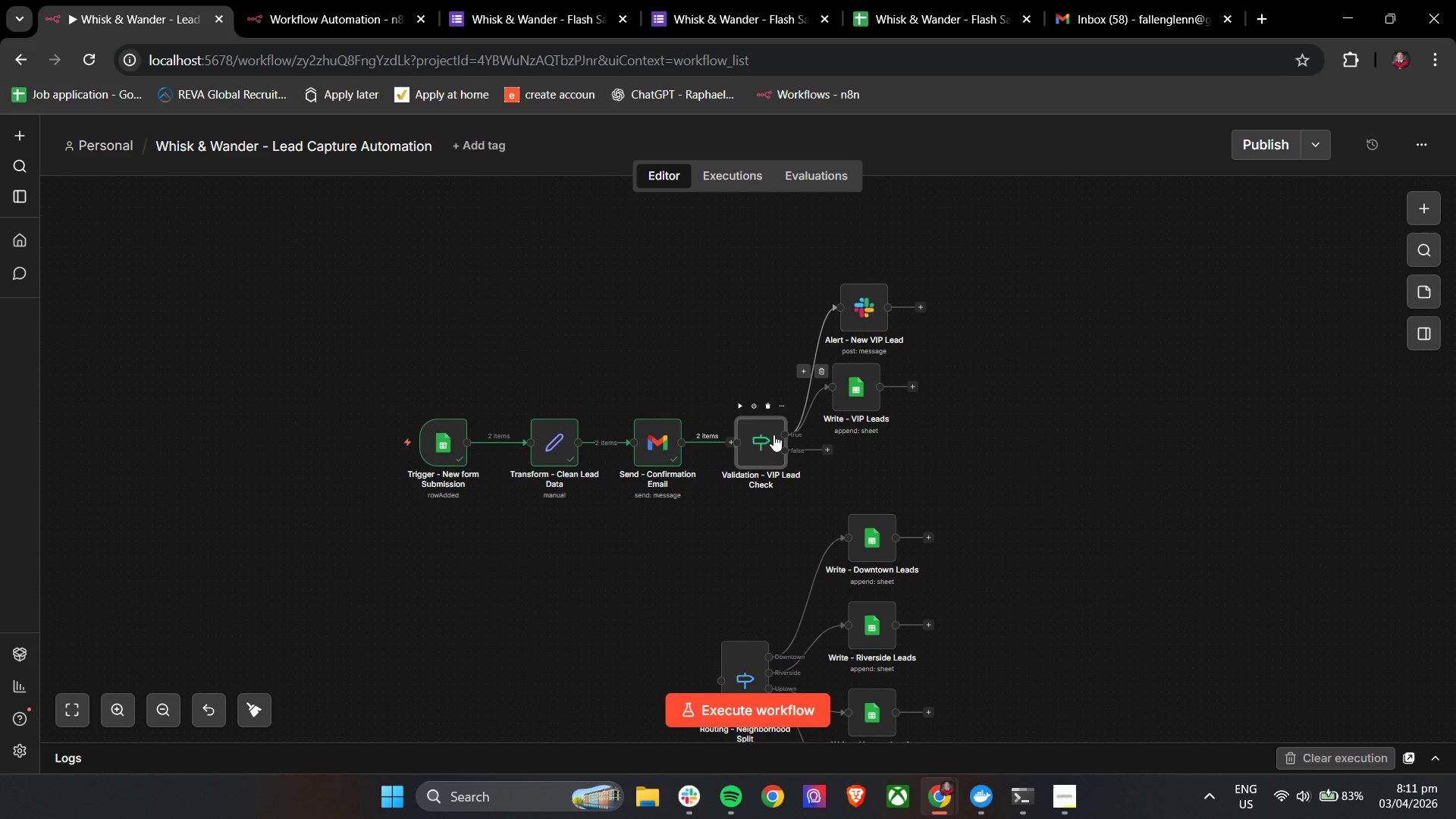 
left_click_drag(start_coordinate=[704, 282], to_coordinate=[954, 469])
 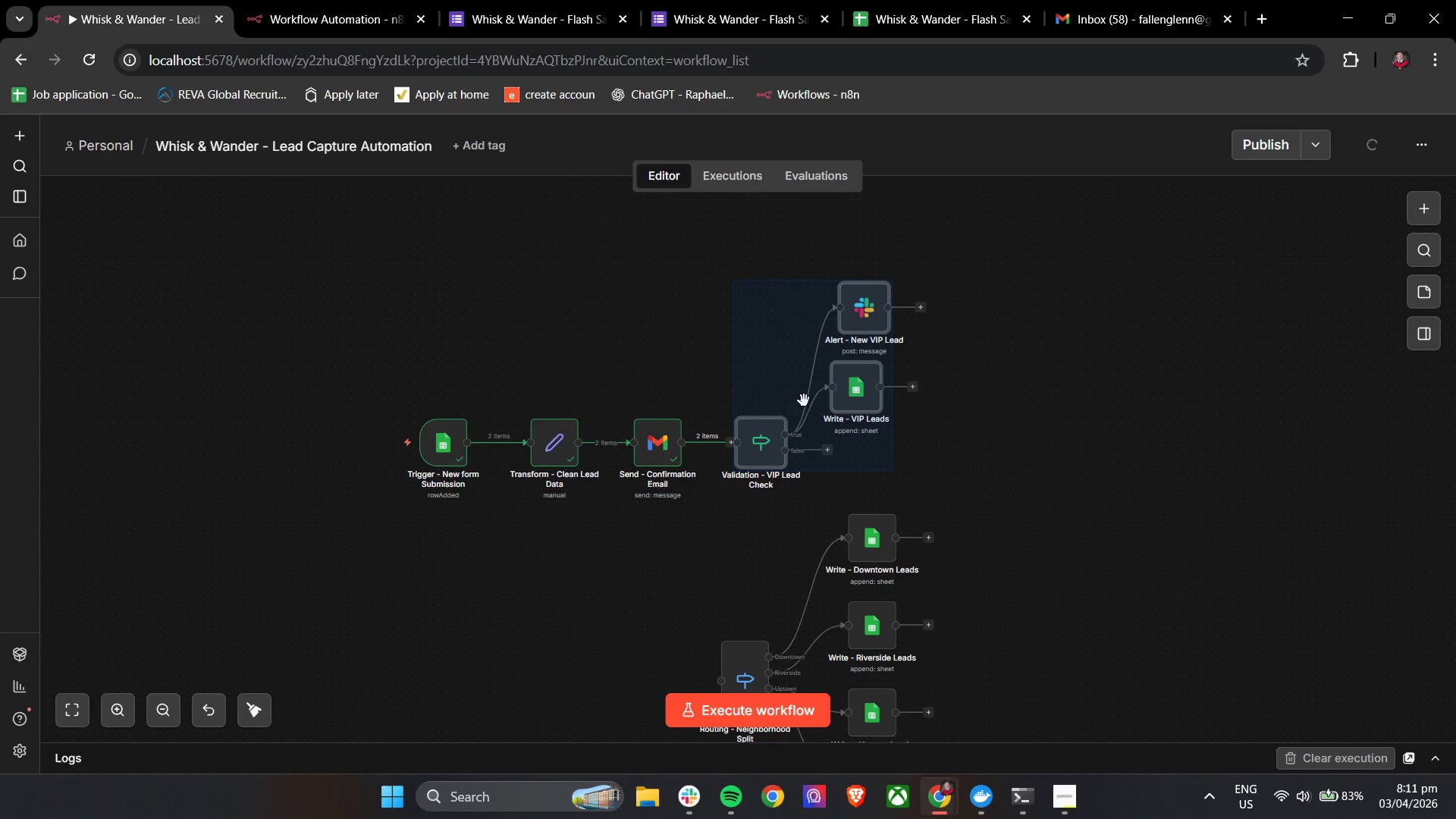 
left_click_drag(start_coordinate=[795, 388], to_coordinate=[669, 292])
 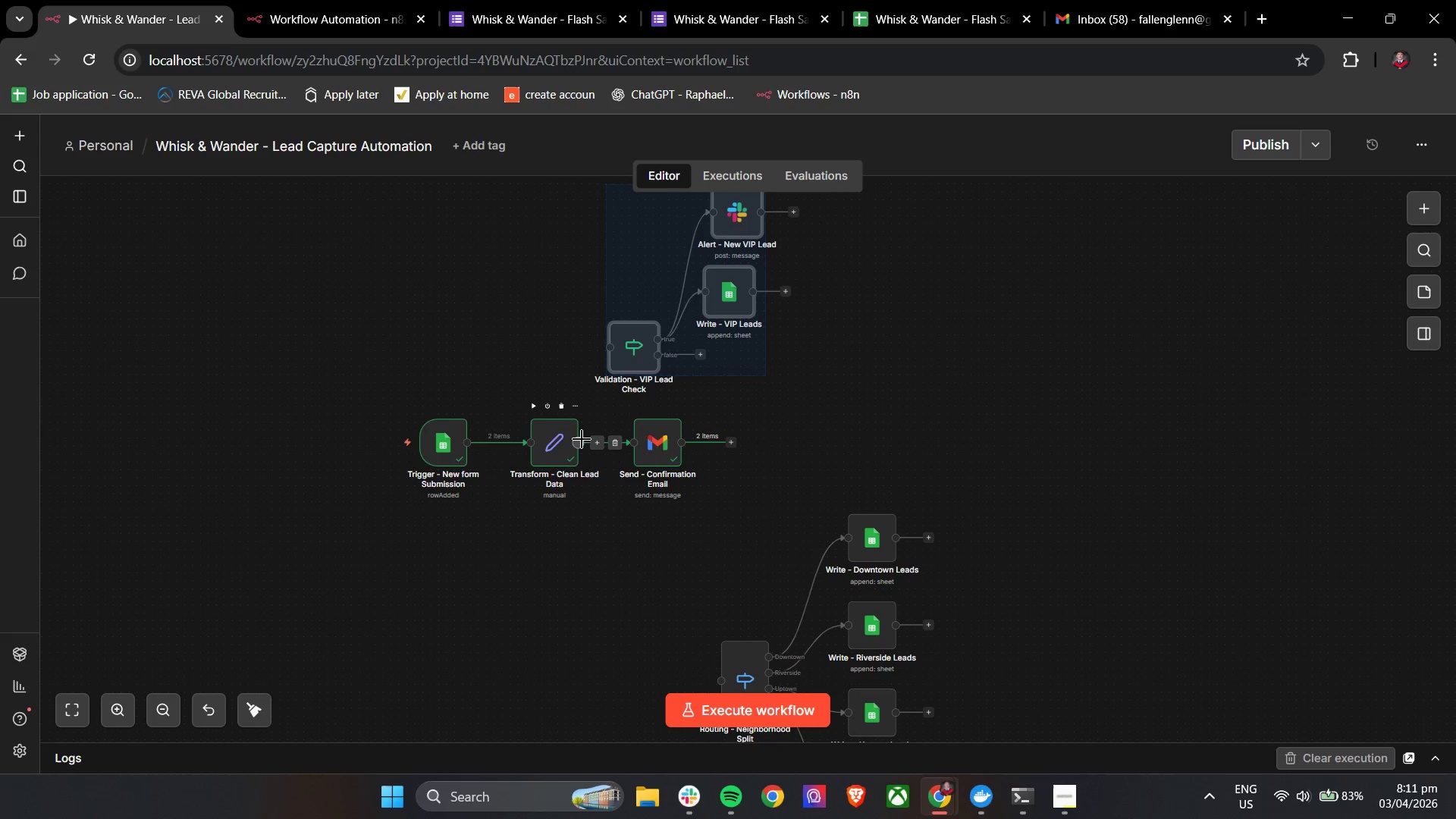 
left_click_drag(start_coordinate=[579, 438], to_coordinate=[604, 346])
 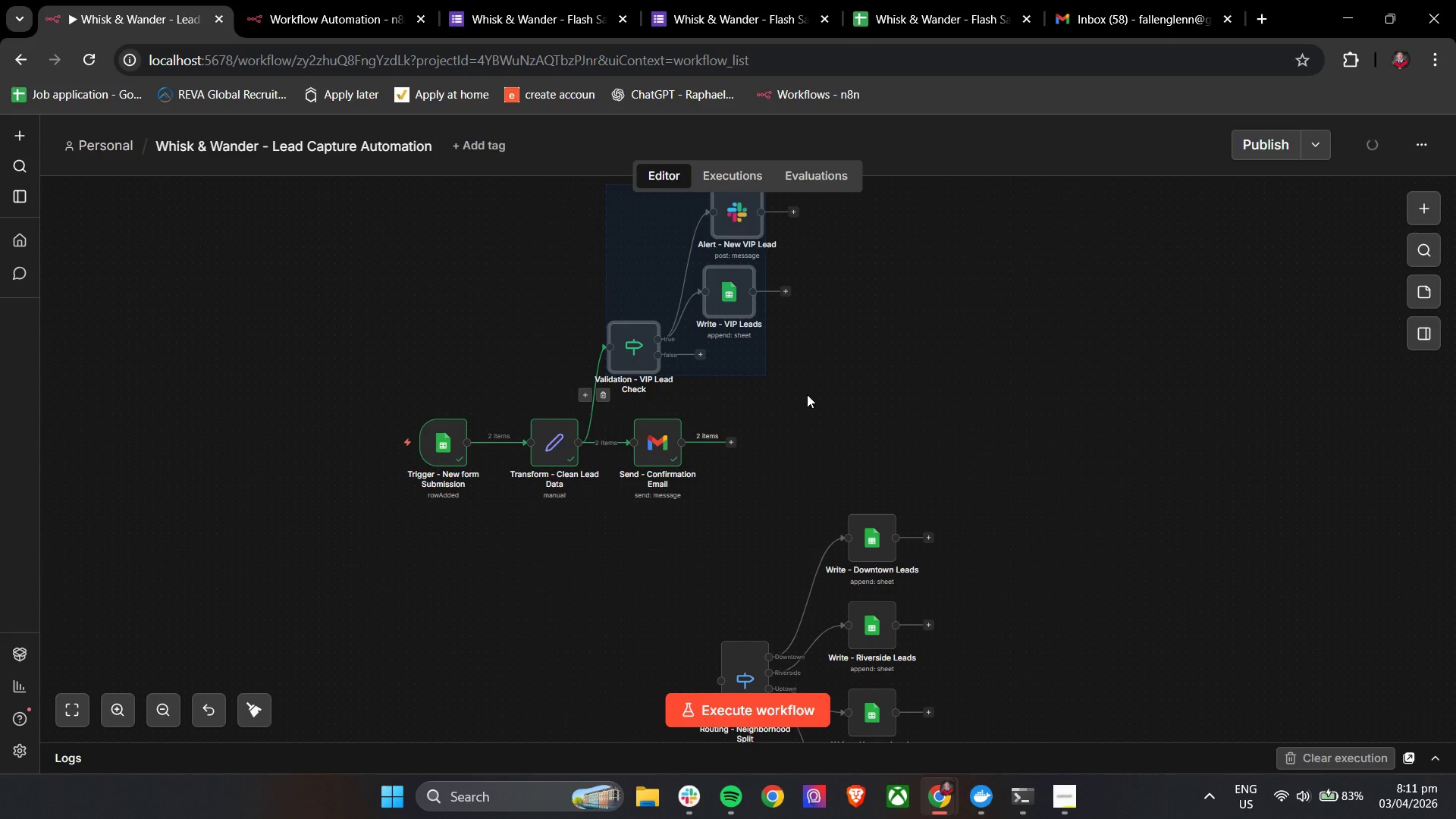 
left_click([863, 389])
 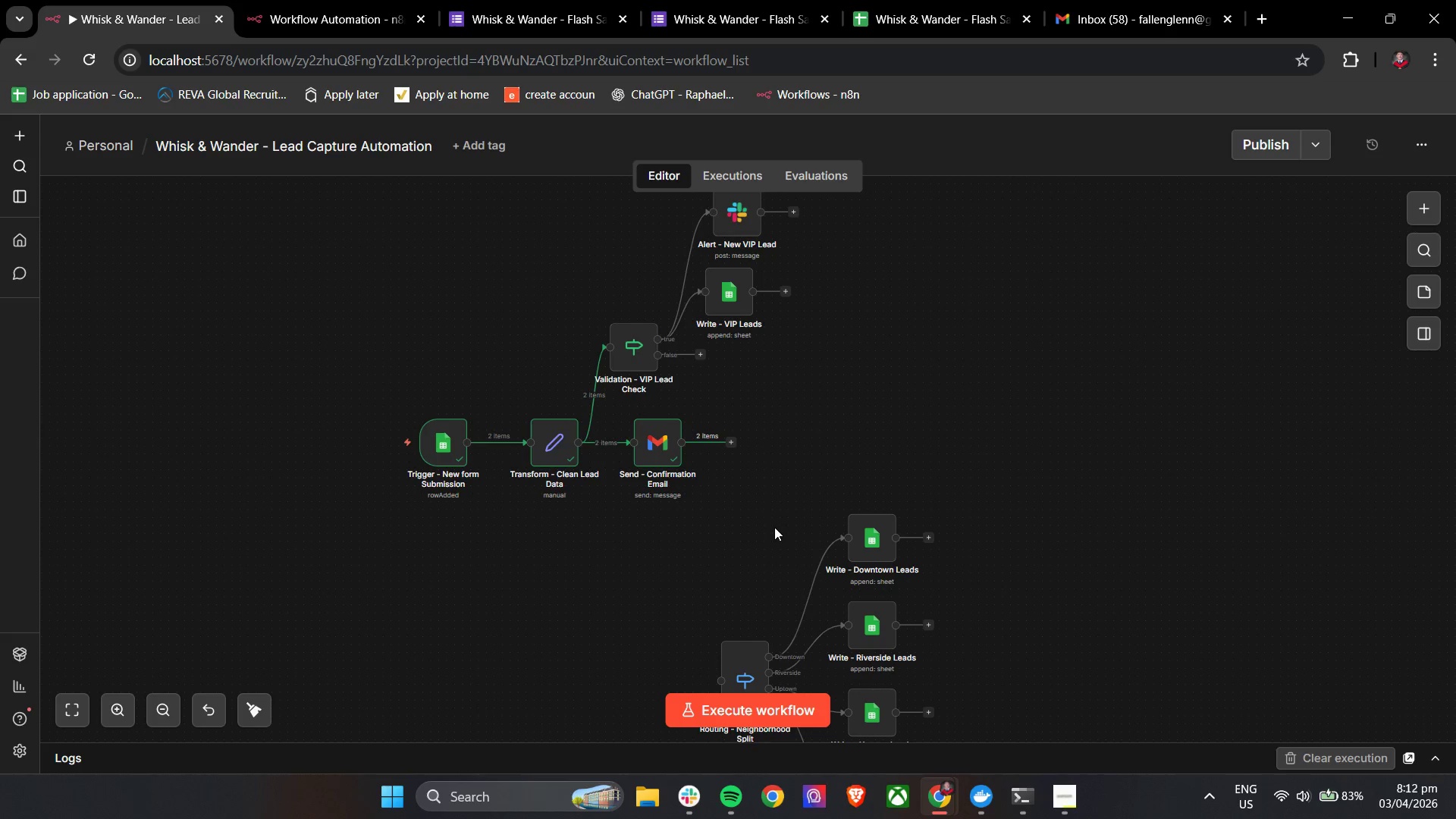 
scroll: coordinate [774, 536], scroll_direction: down, amount: 2.0
 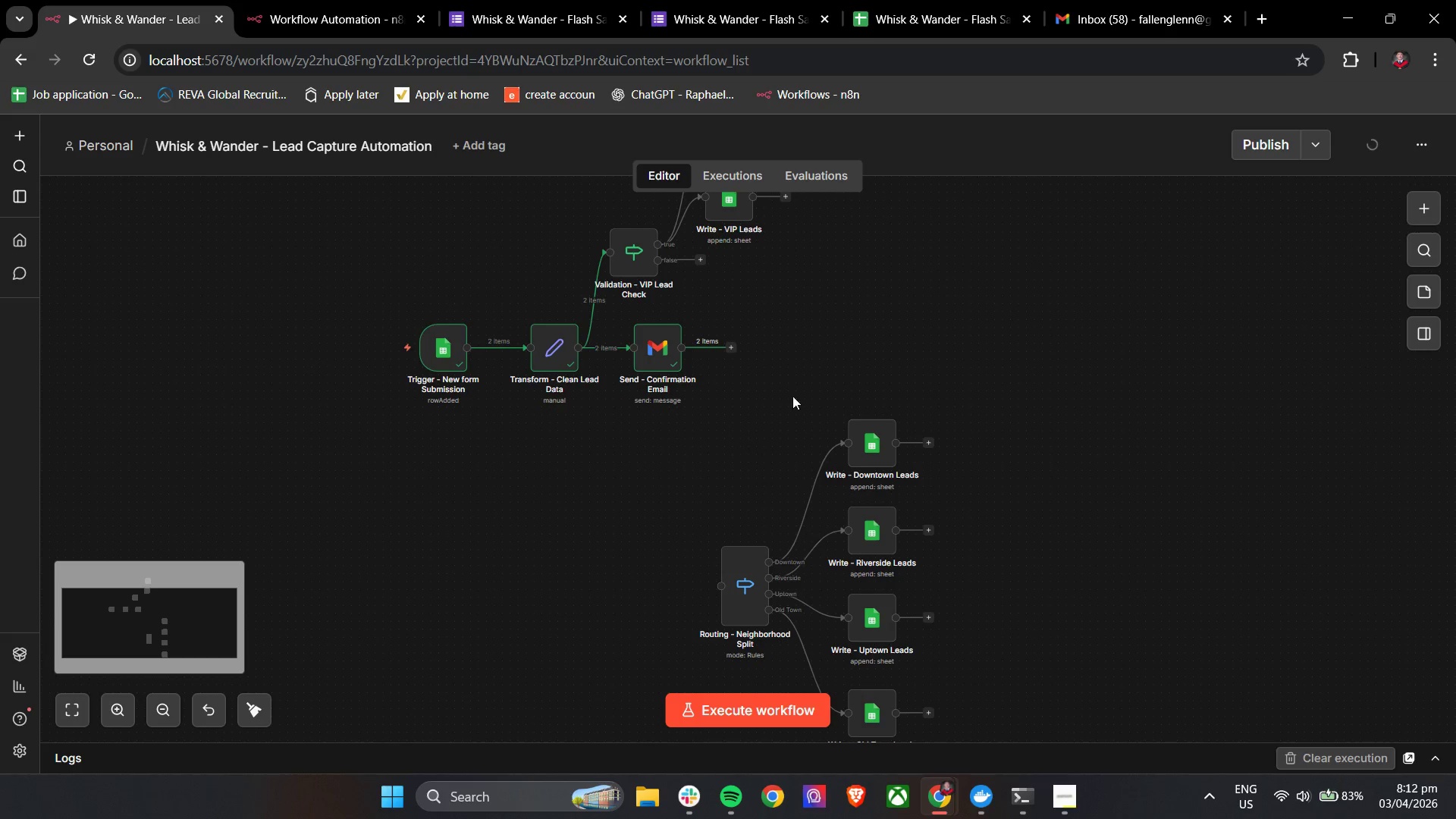 
left_click_drag(start_coordinate=[1001, 269], to_coordinate=[667, 658])
 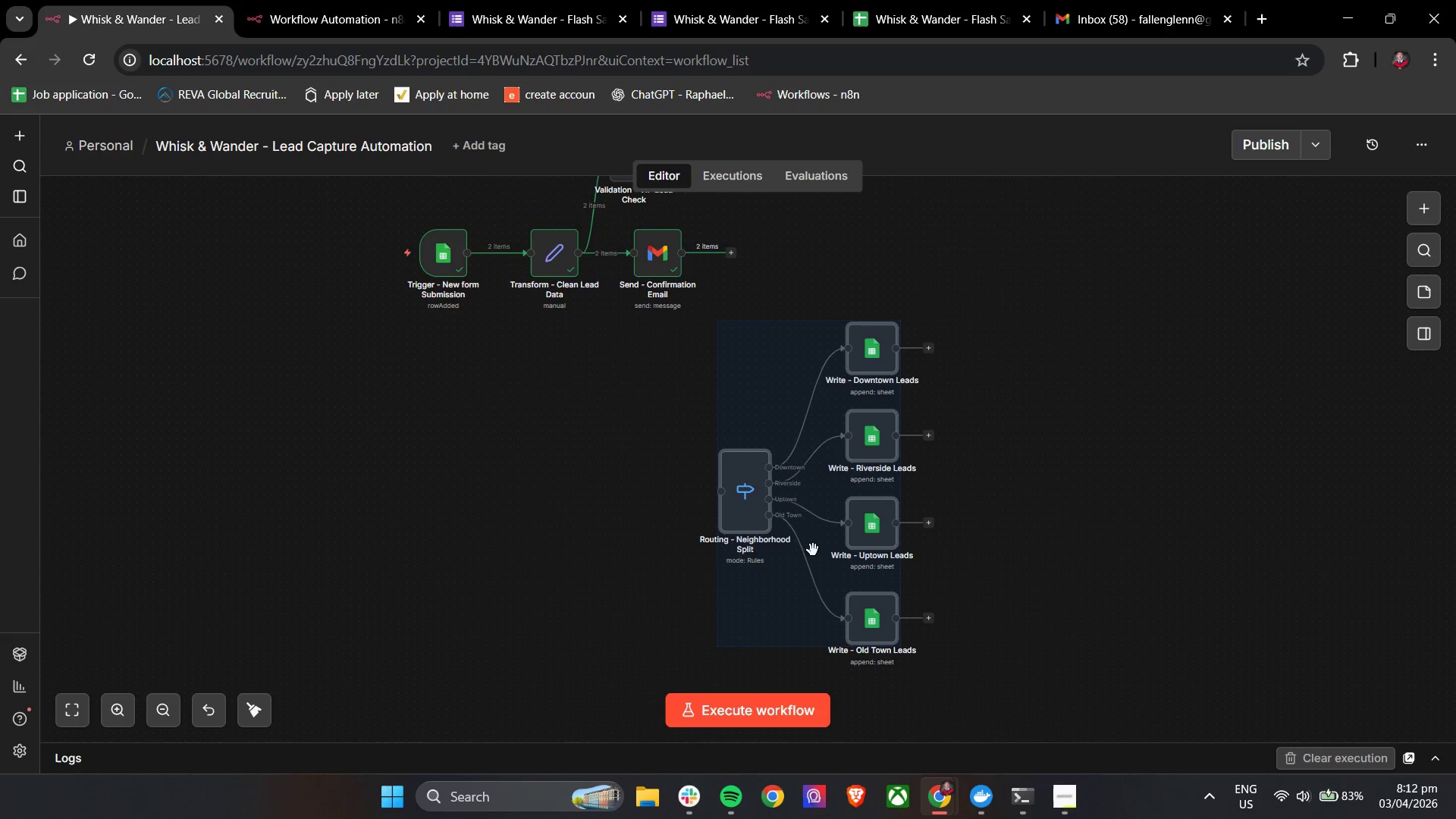 
scroll: coordinate [713, 406], scroll_direction: down, amount: 2.0
 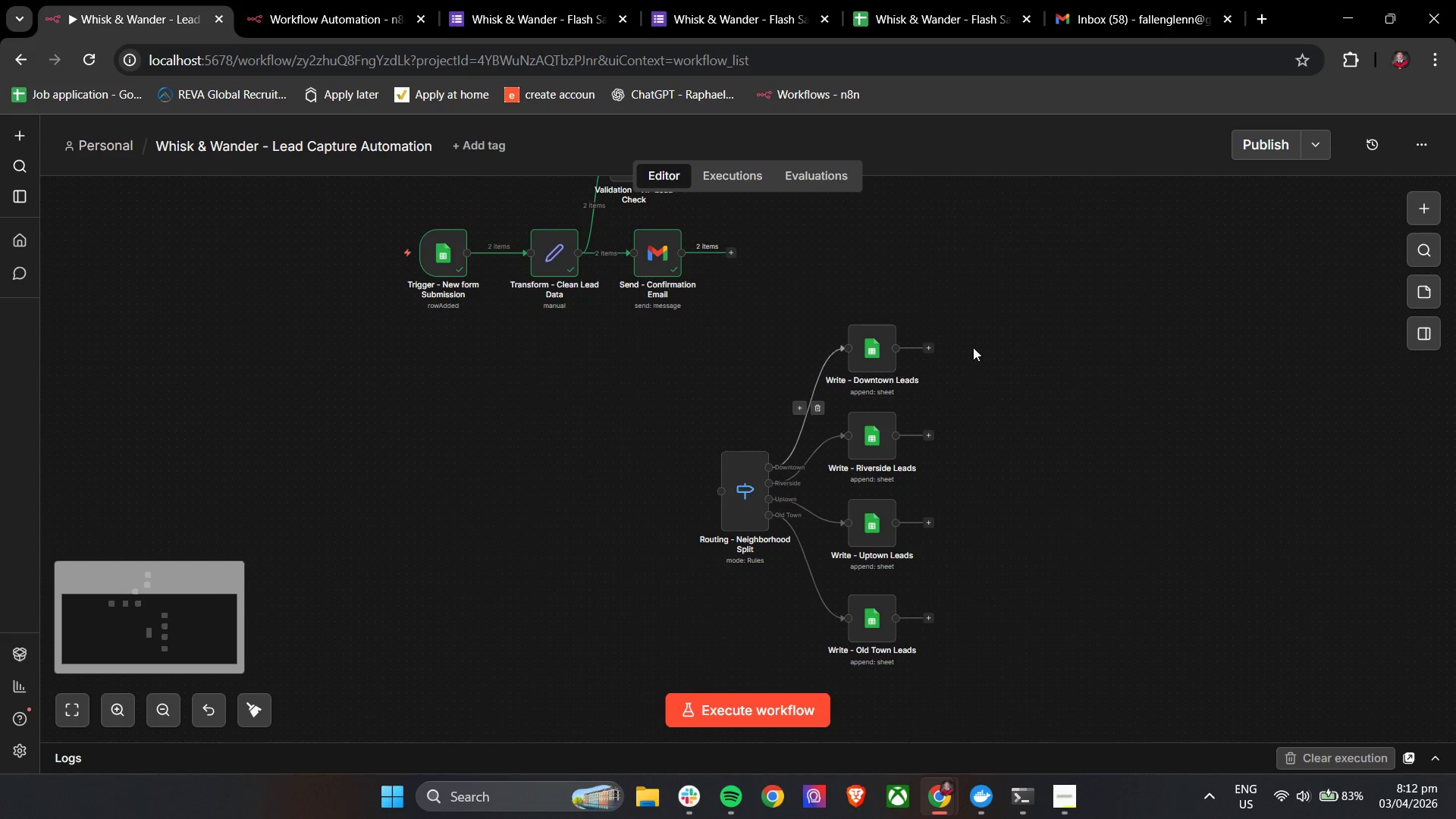 
left_click_drag(start_coordinate=[807, 527], to_coordinate=[717, 507])
 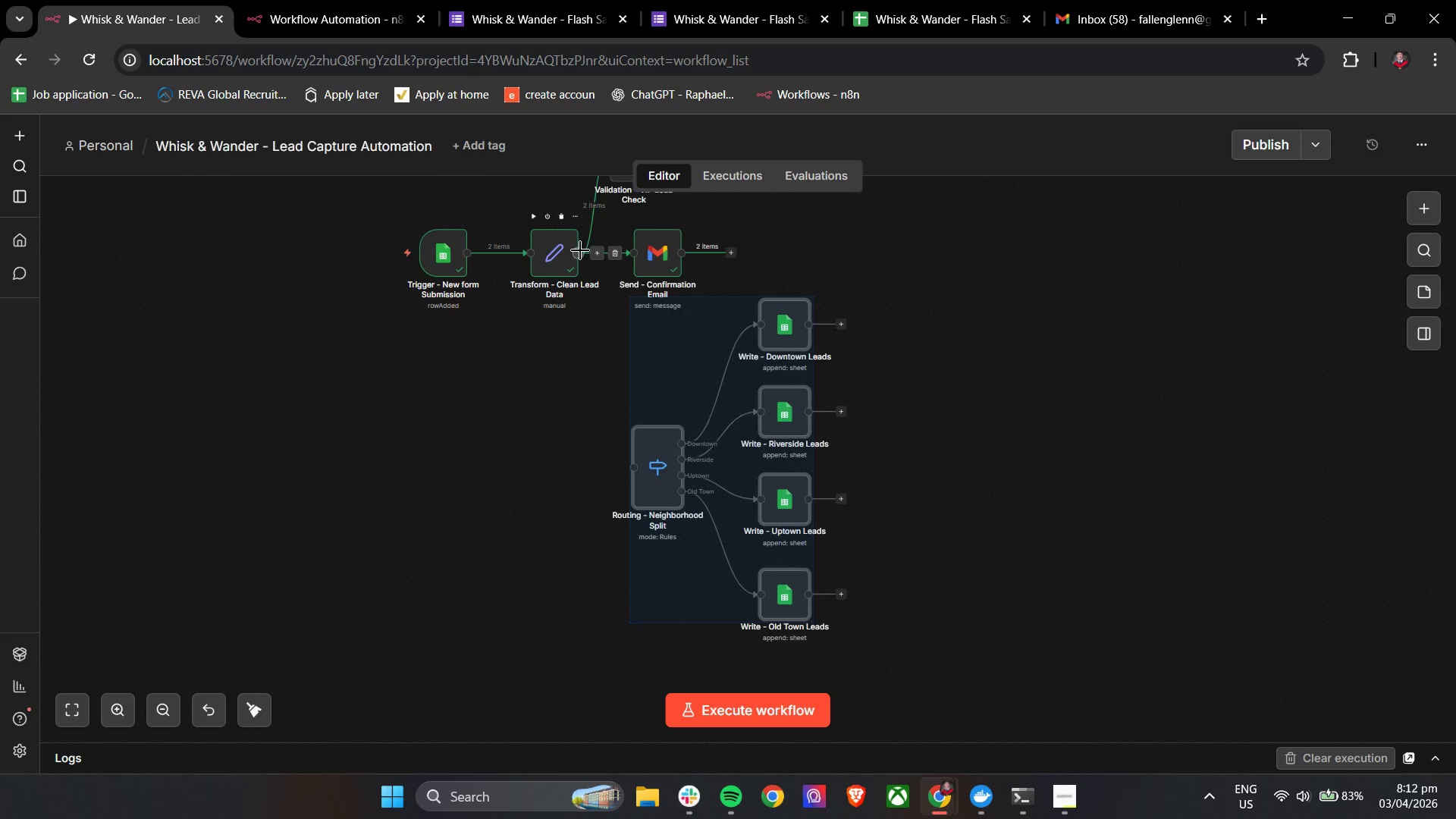 
left_click_drag(start_coordinate=[579, 253], to_coordinate=[640, 472])
 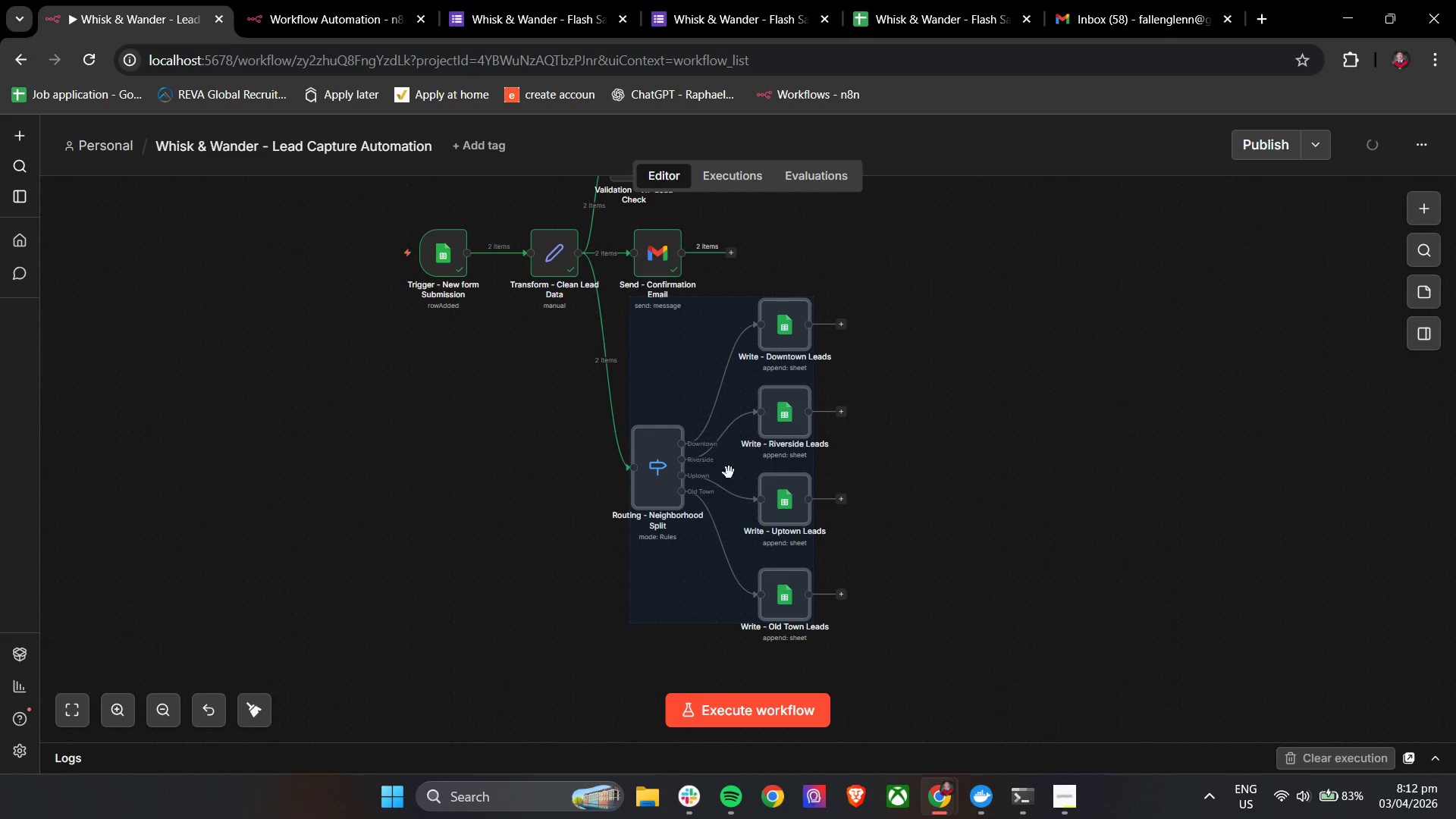 
left_click([919, 340])
 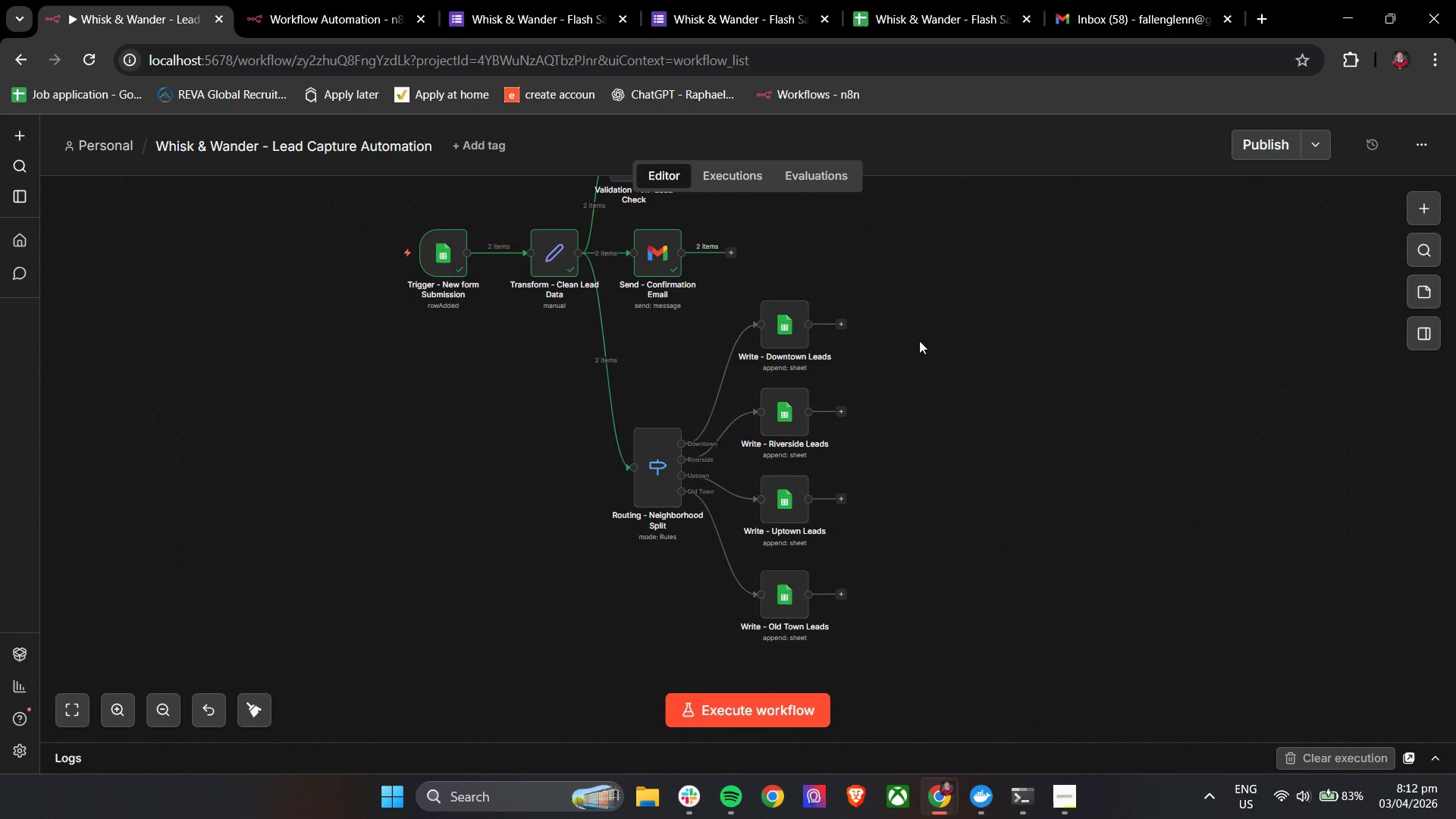 
hold_key(key=ControlLeft, duration=1.52)
 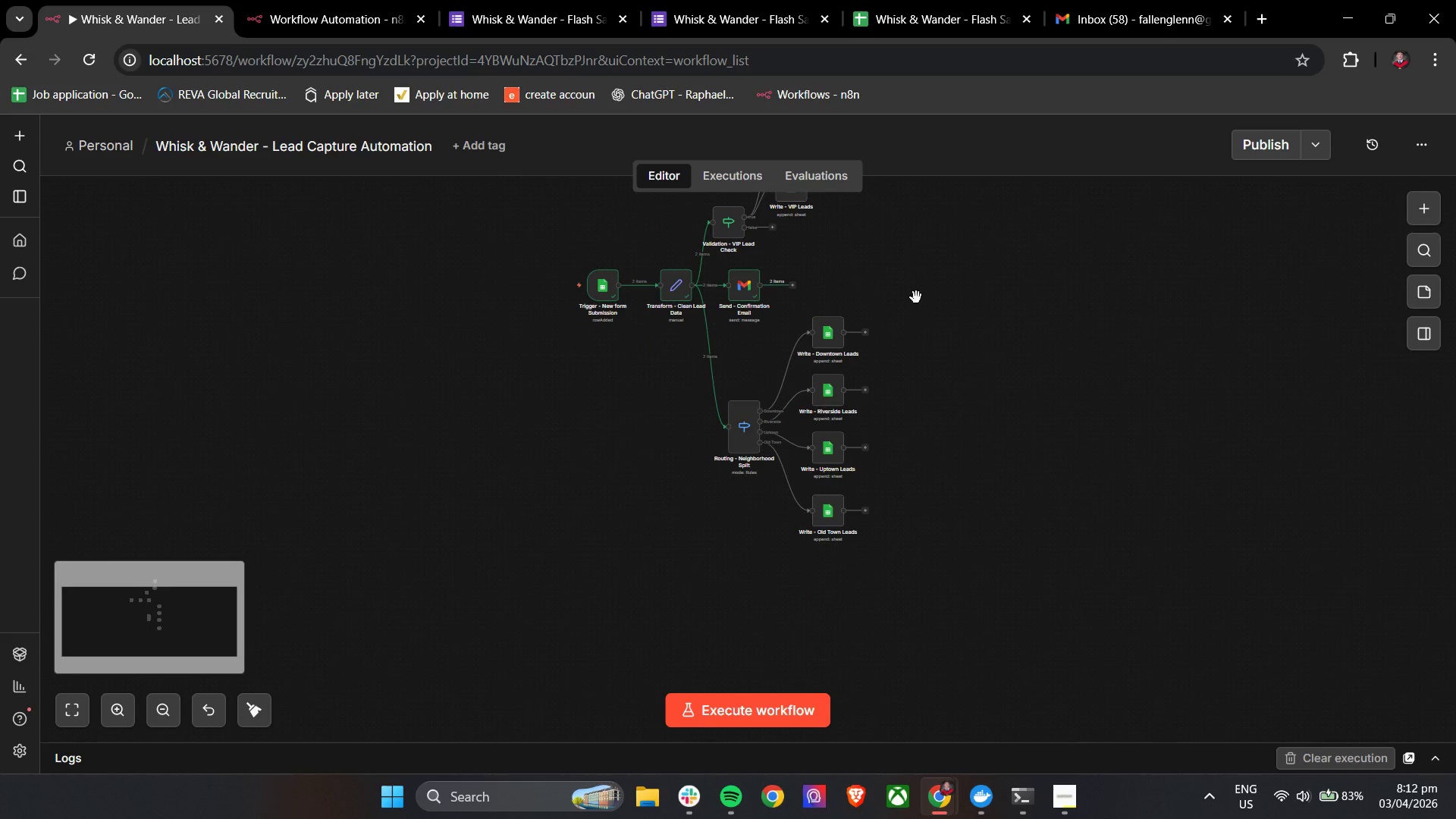 
hold_key(key=ControlLeft, duration=1.0)
left_click_drag(start_coordinate=[914, 290], to_coordinate=[869, 431])
 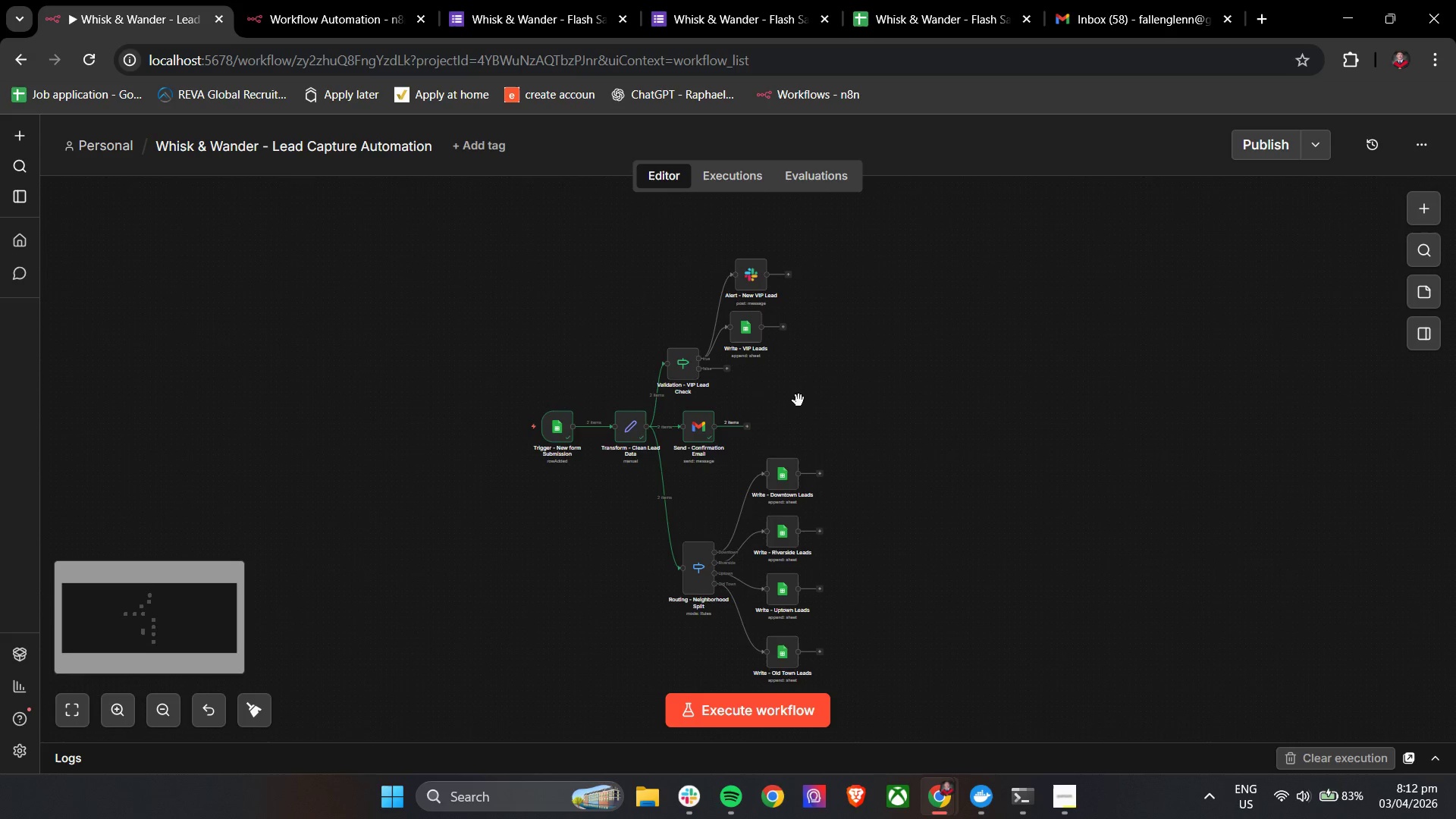 
scroll: coordinate [912, 351], scroll_direction: down, amount: 3.0
 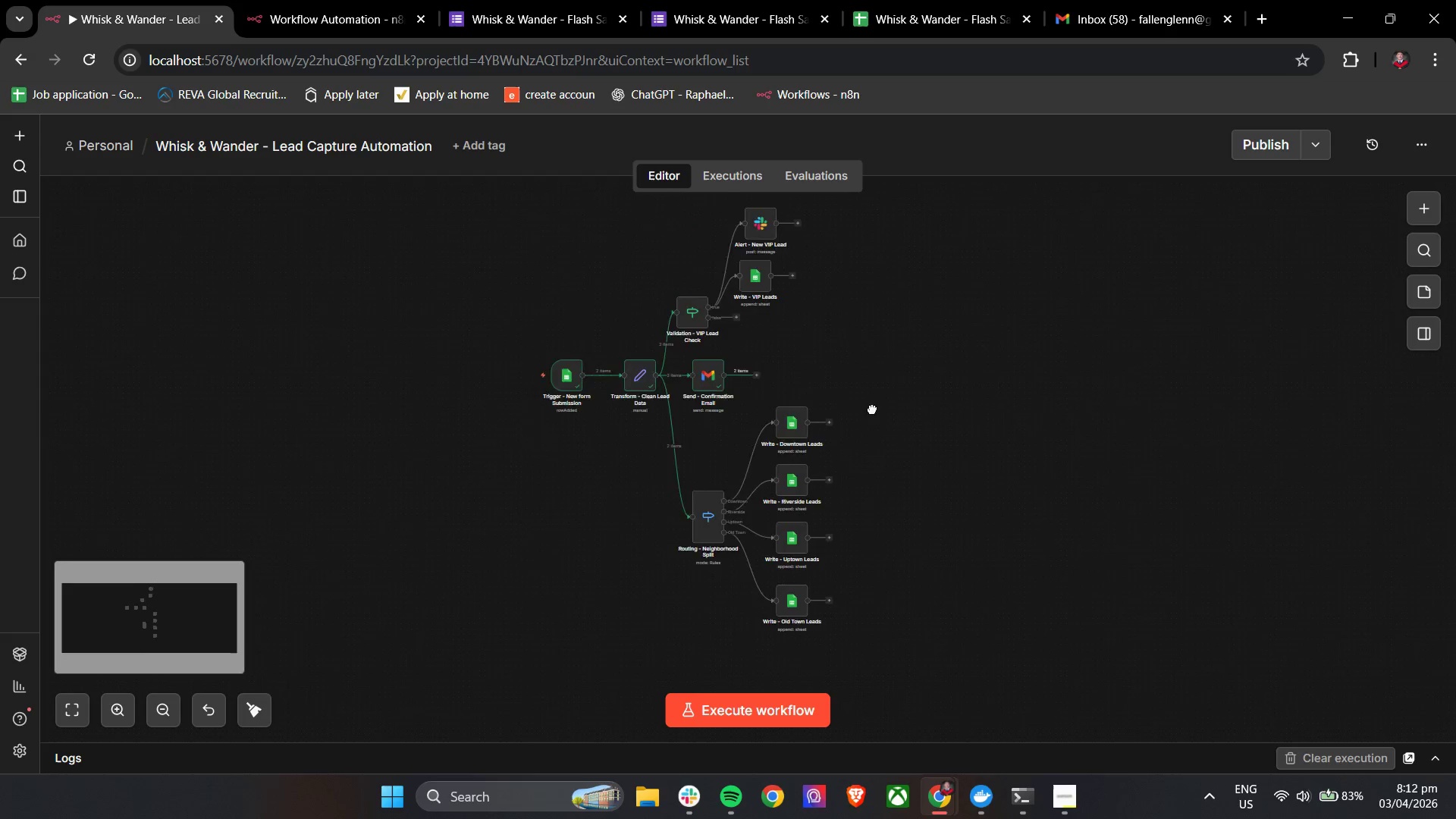 
key(Control+ControlLeft)
 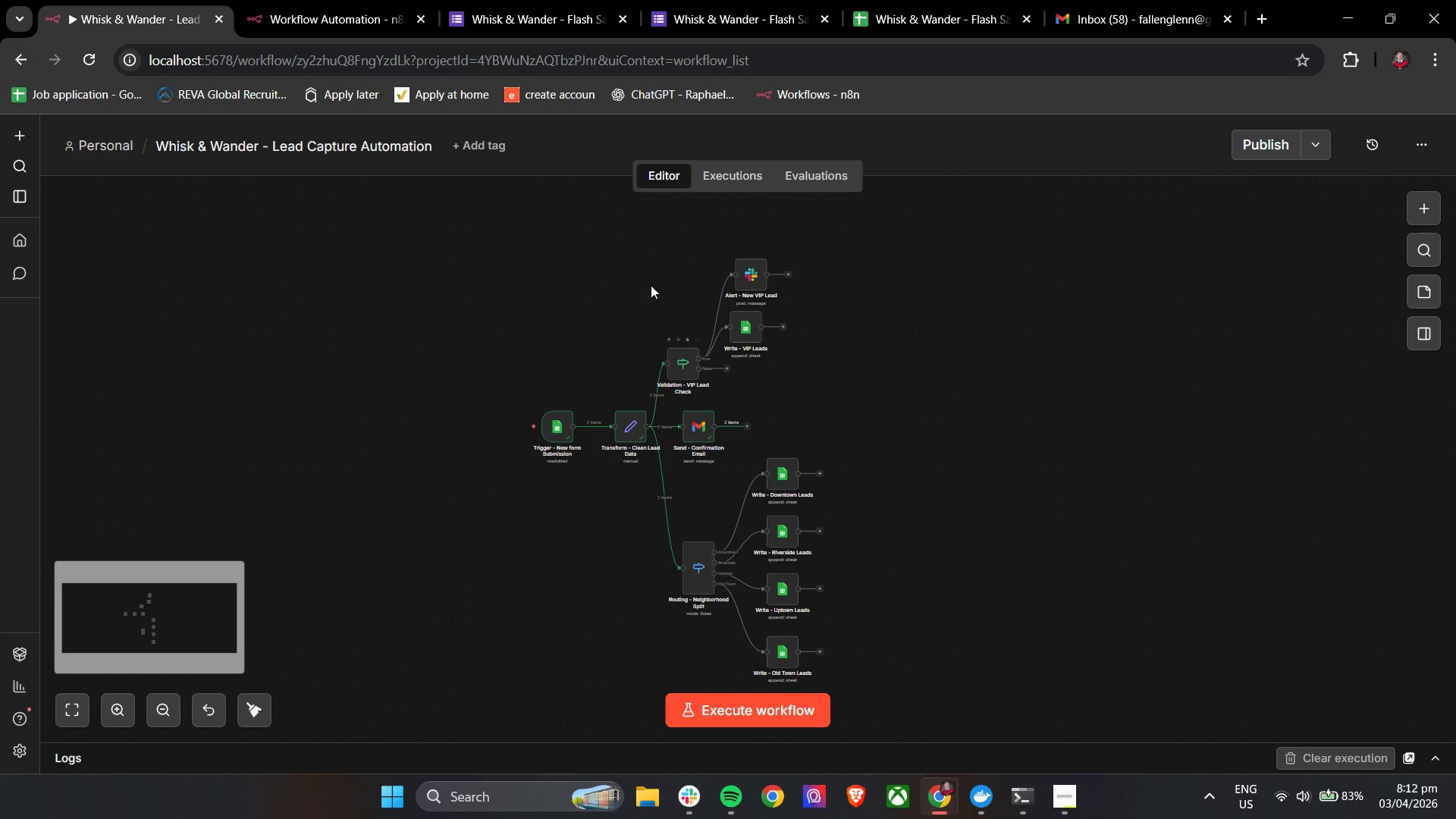 
left_click_drag(start_coordinate=[627, 265], to_coordinate=[862, 396])
 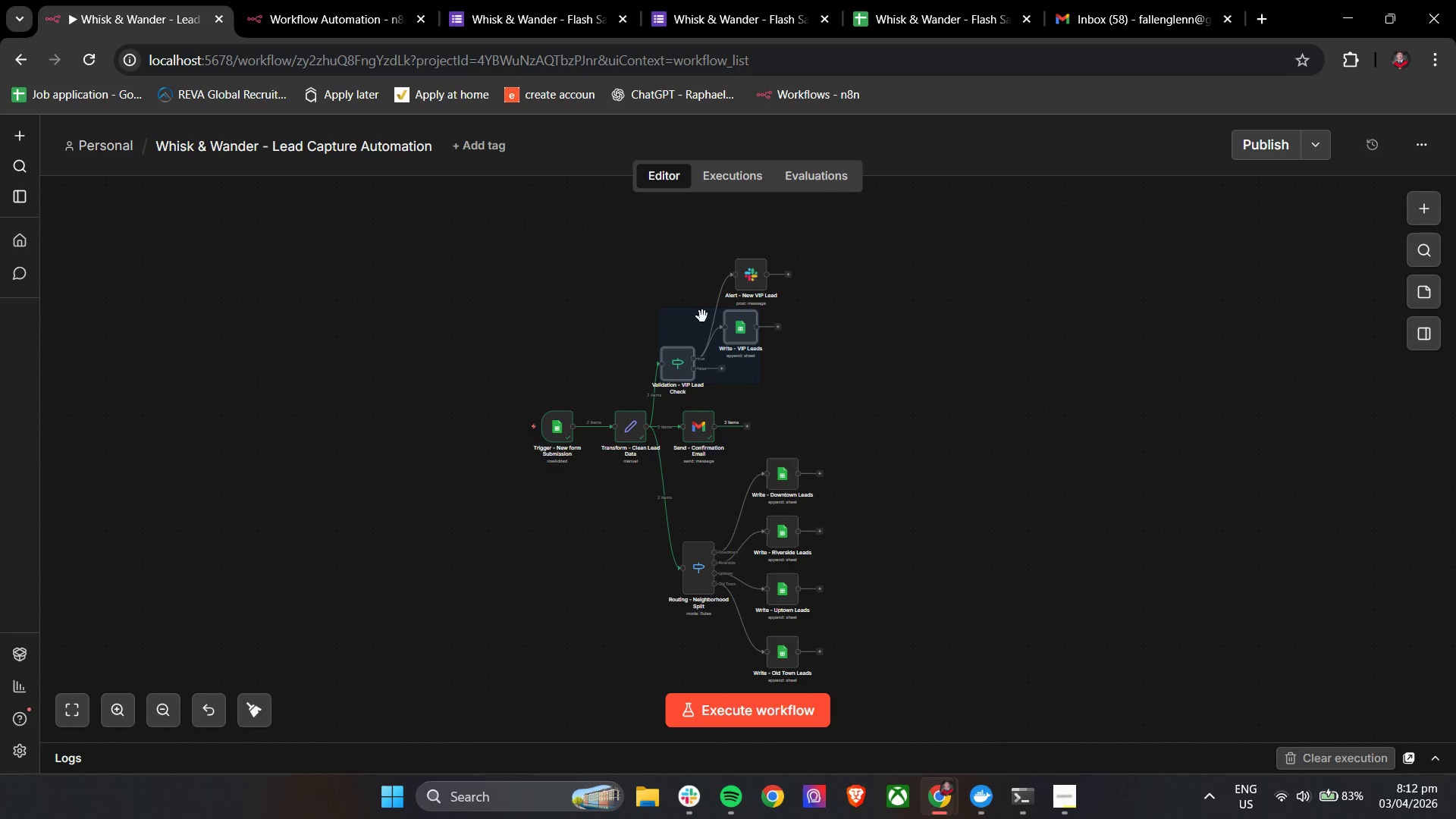 
key(Control+Z)
 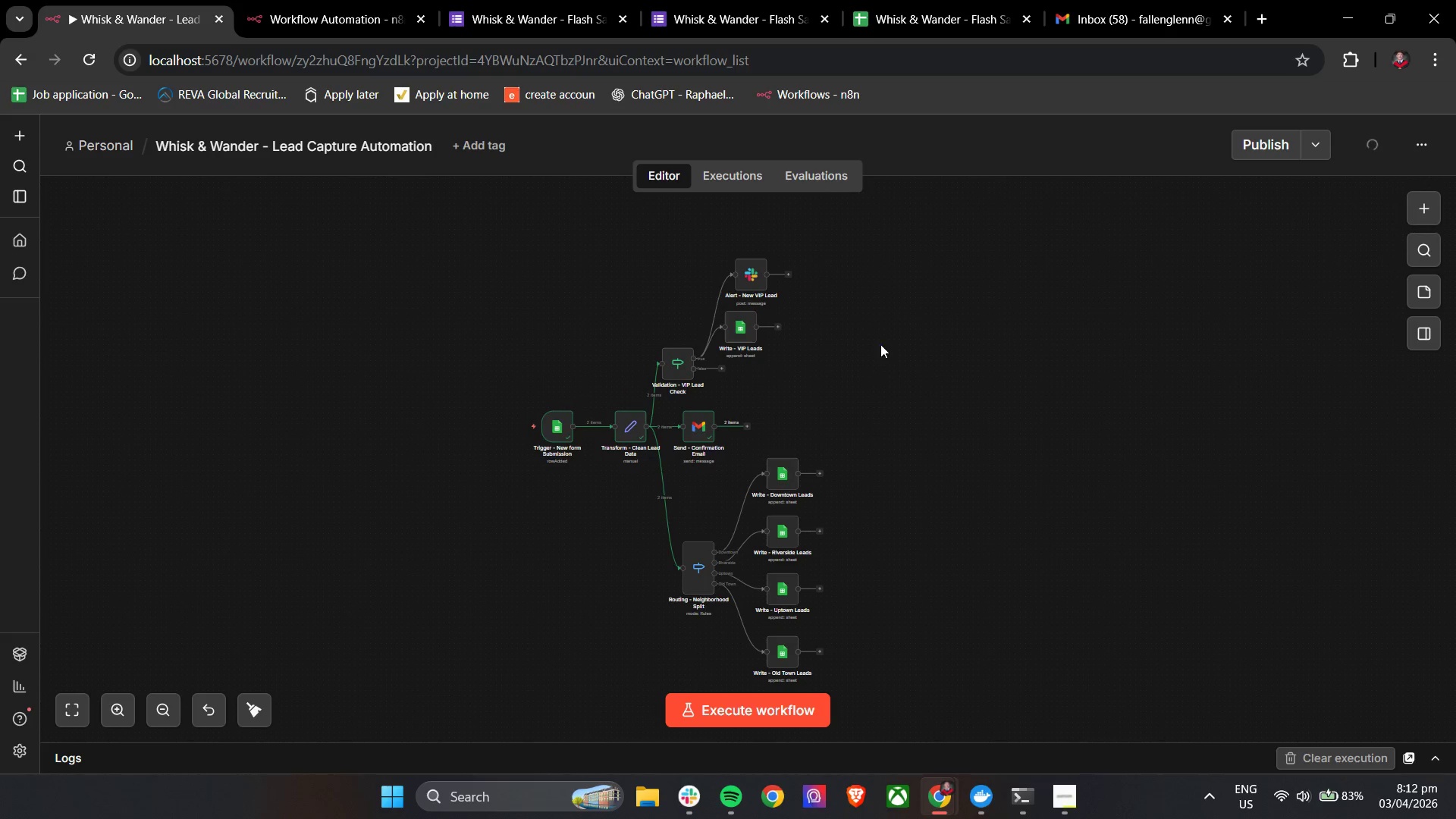 
left_click_drag(start_coordinate=[601, 251], to_coordinate=[877, 391])
 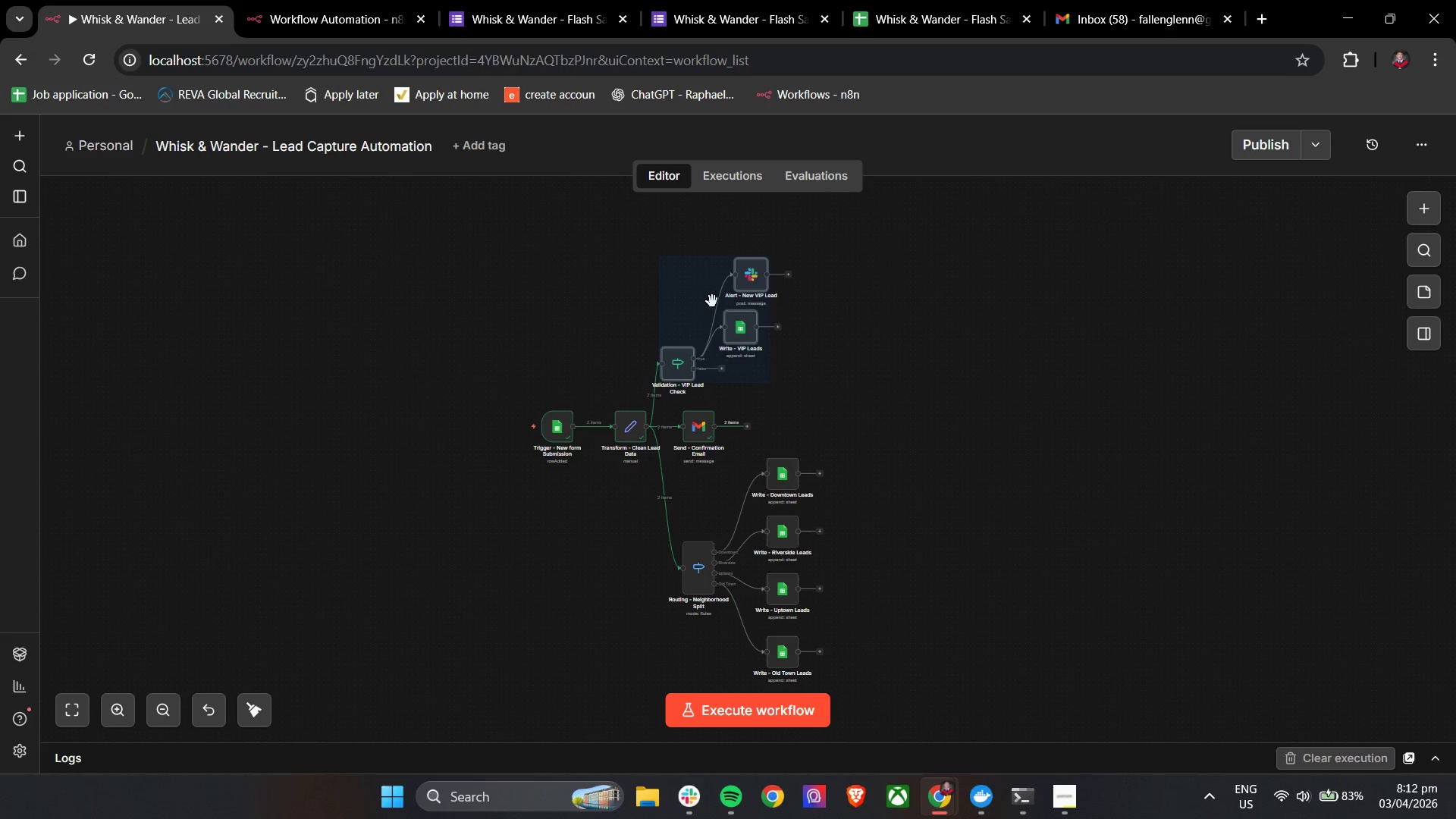 
left_click_drag(start_coordinate=[695, 294], to_coordinate=[722, 281])
 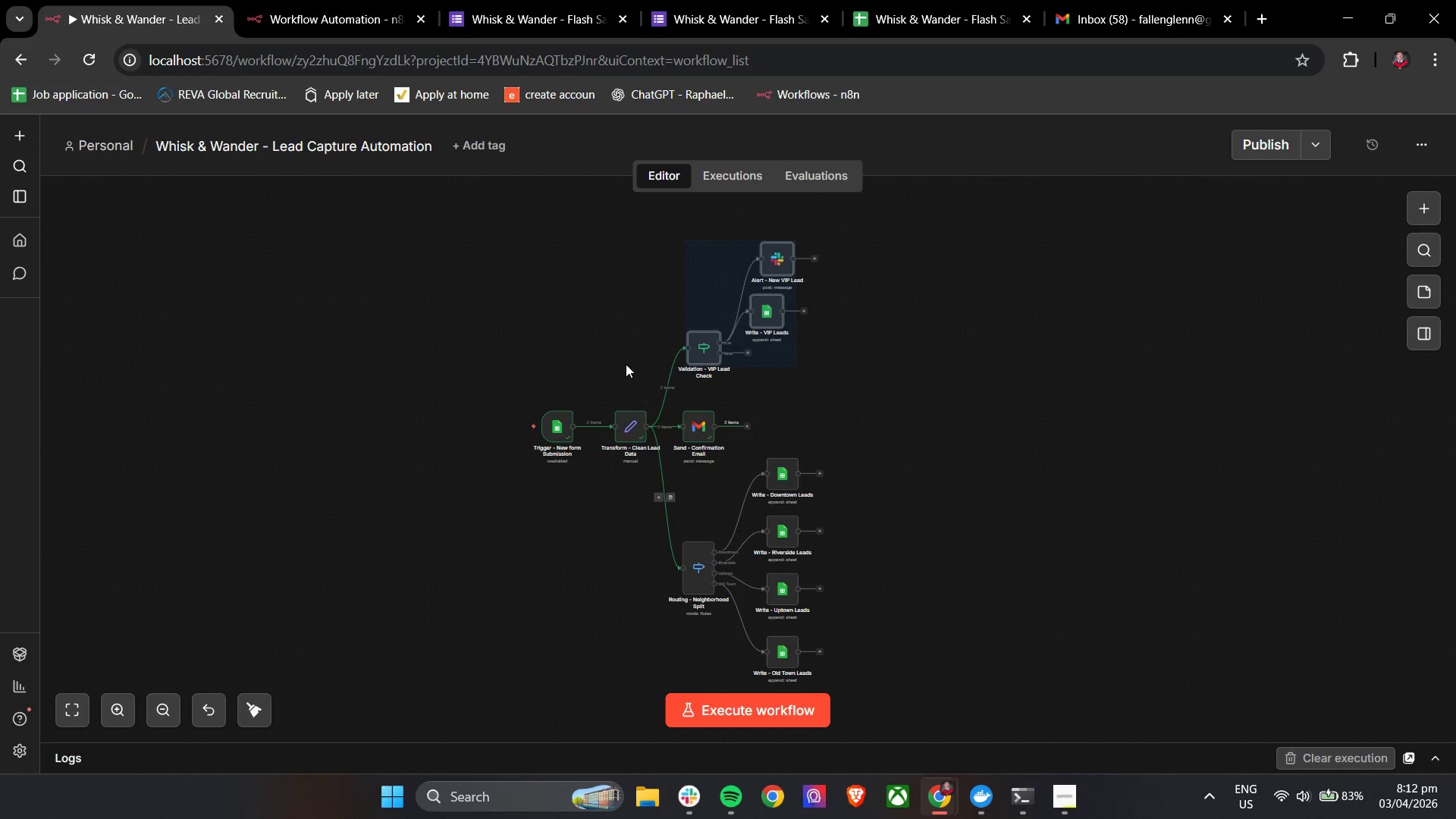 
left_click([627, 319])
 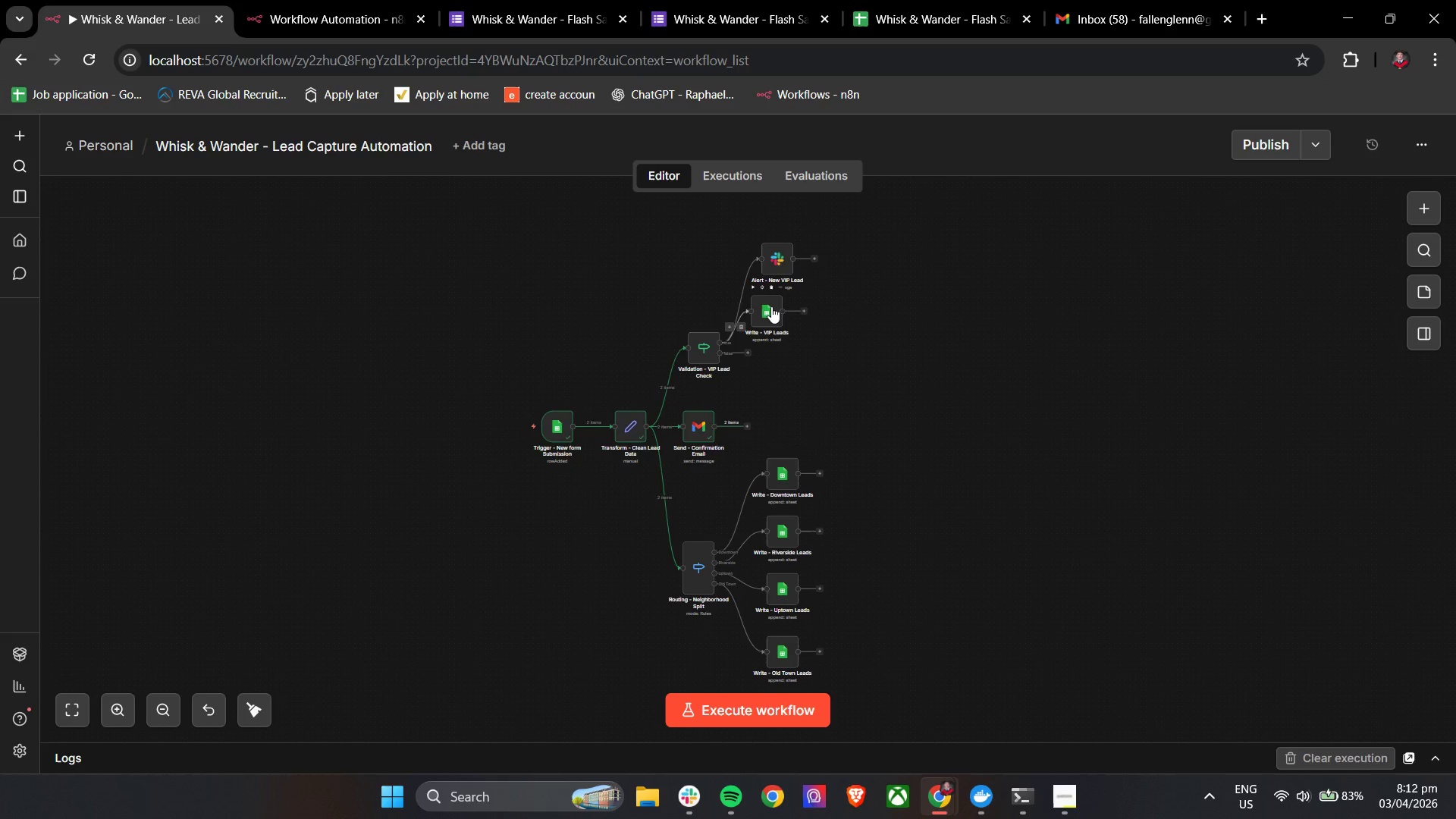 
left_click_drag(start_coordinate=[774, 310], to_coordinate=[790, 322])
 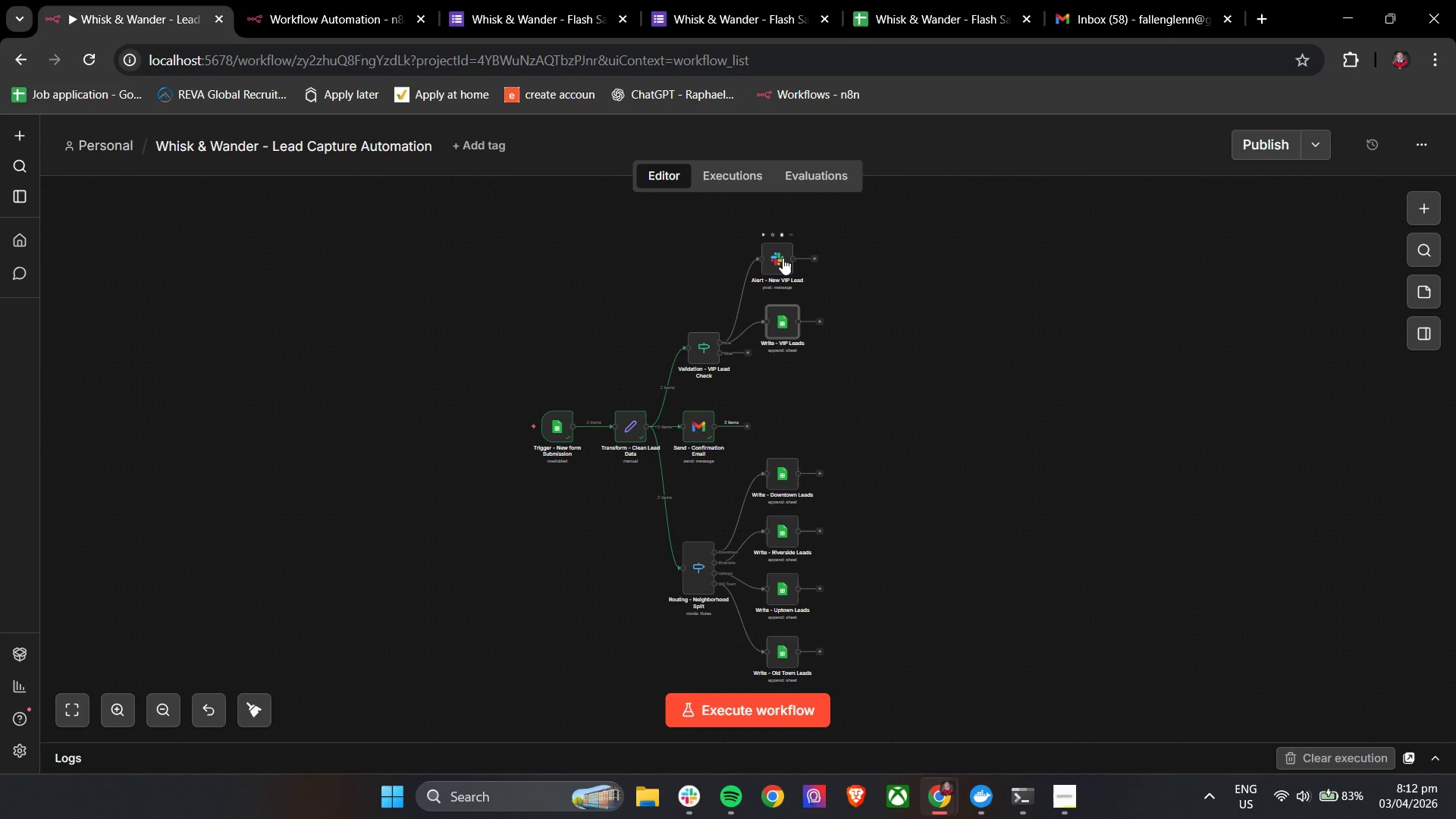 
left_click_drag(start_coordinate=[782, 258], to_coordinate=[789, 263])
 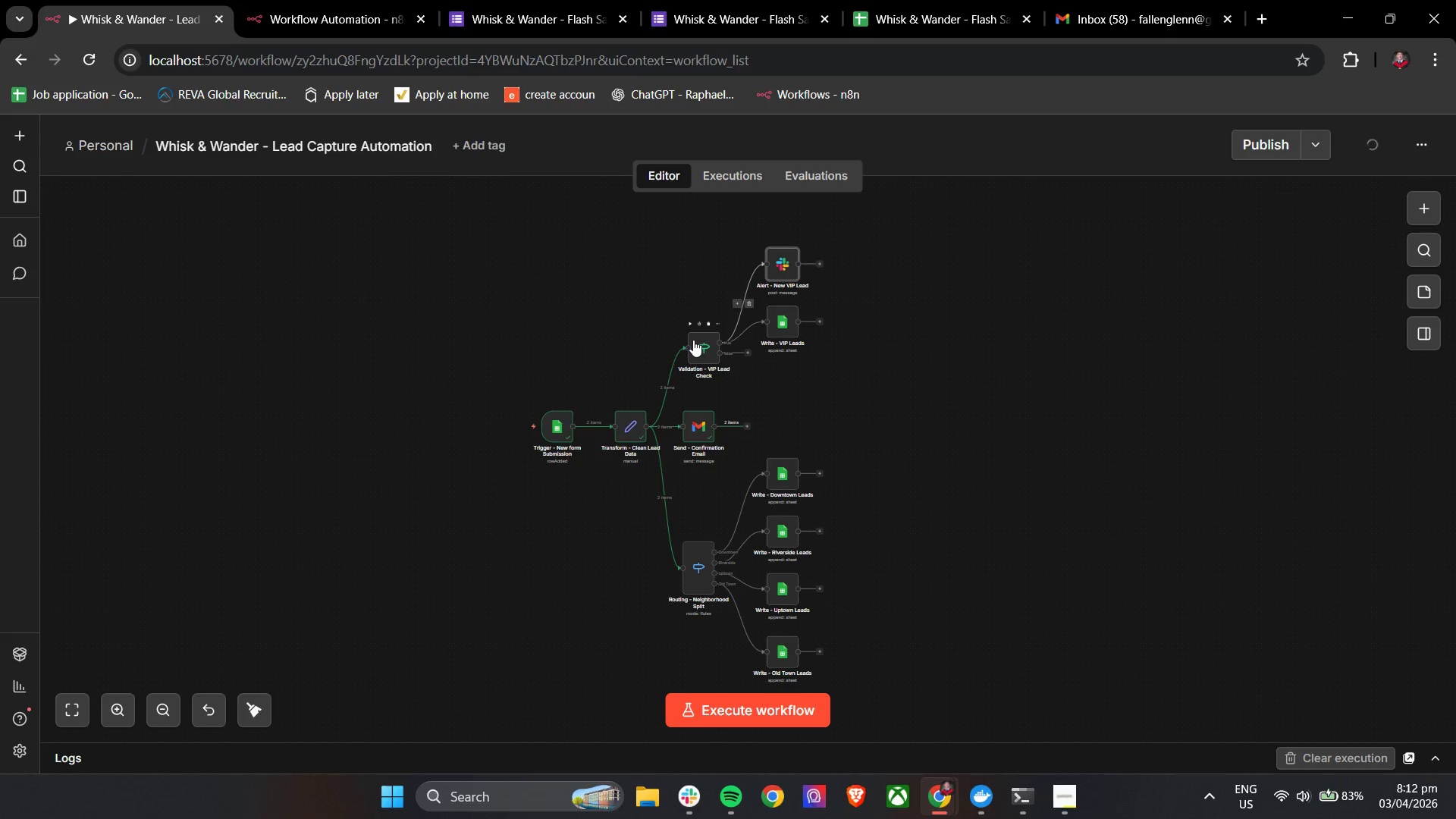 
double_click([693, 340])
 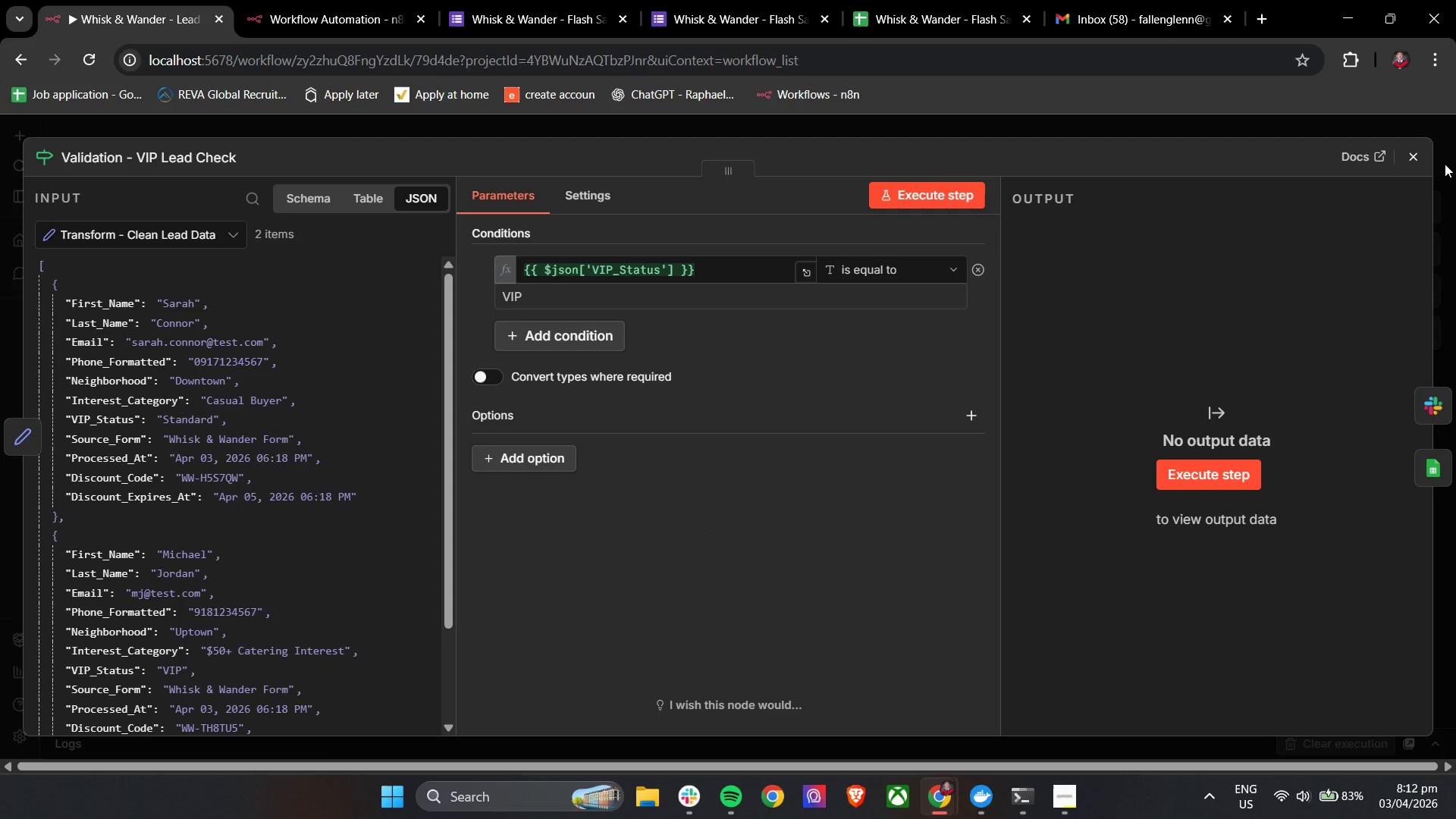 
left_click([1407, 154])
 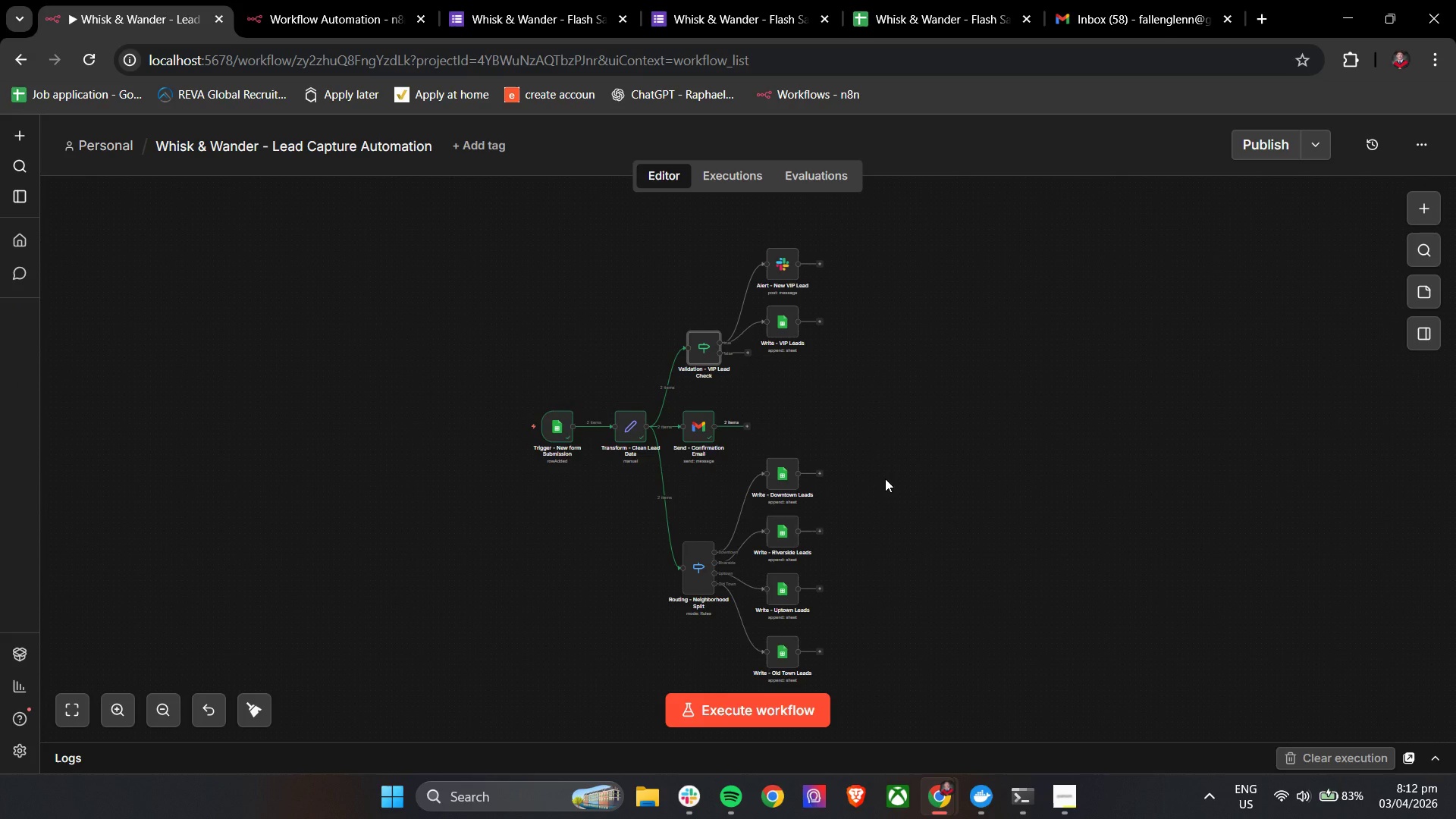 
hold_key(key=ControlLeft, duration=1.41)
left_click_drag(start_coordinate=[770, 382], to_coordinate=[835, 520])
 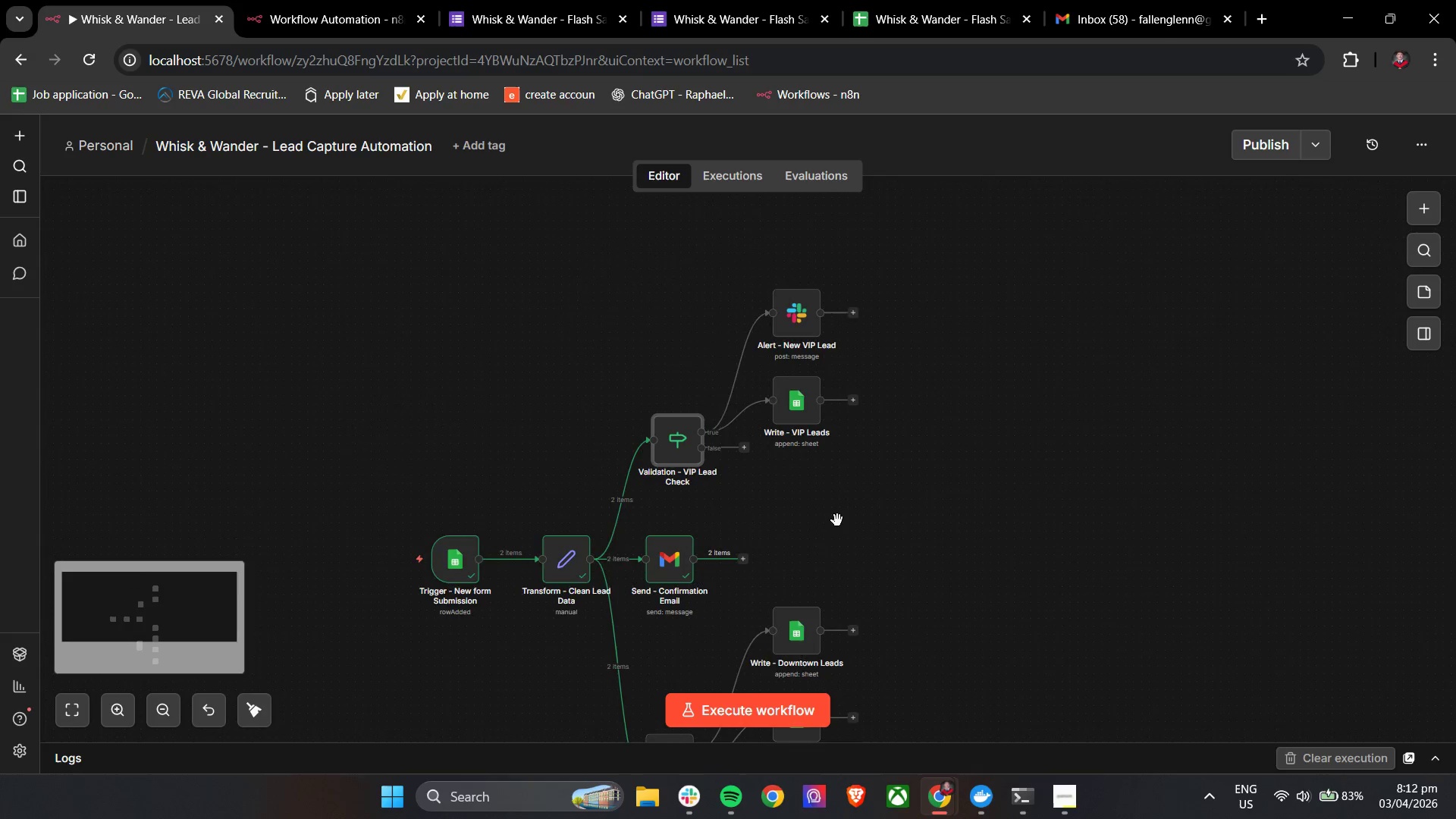 
scroll: coordinate [837, 520], scroll_direction: up, amount: 4.0
 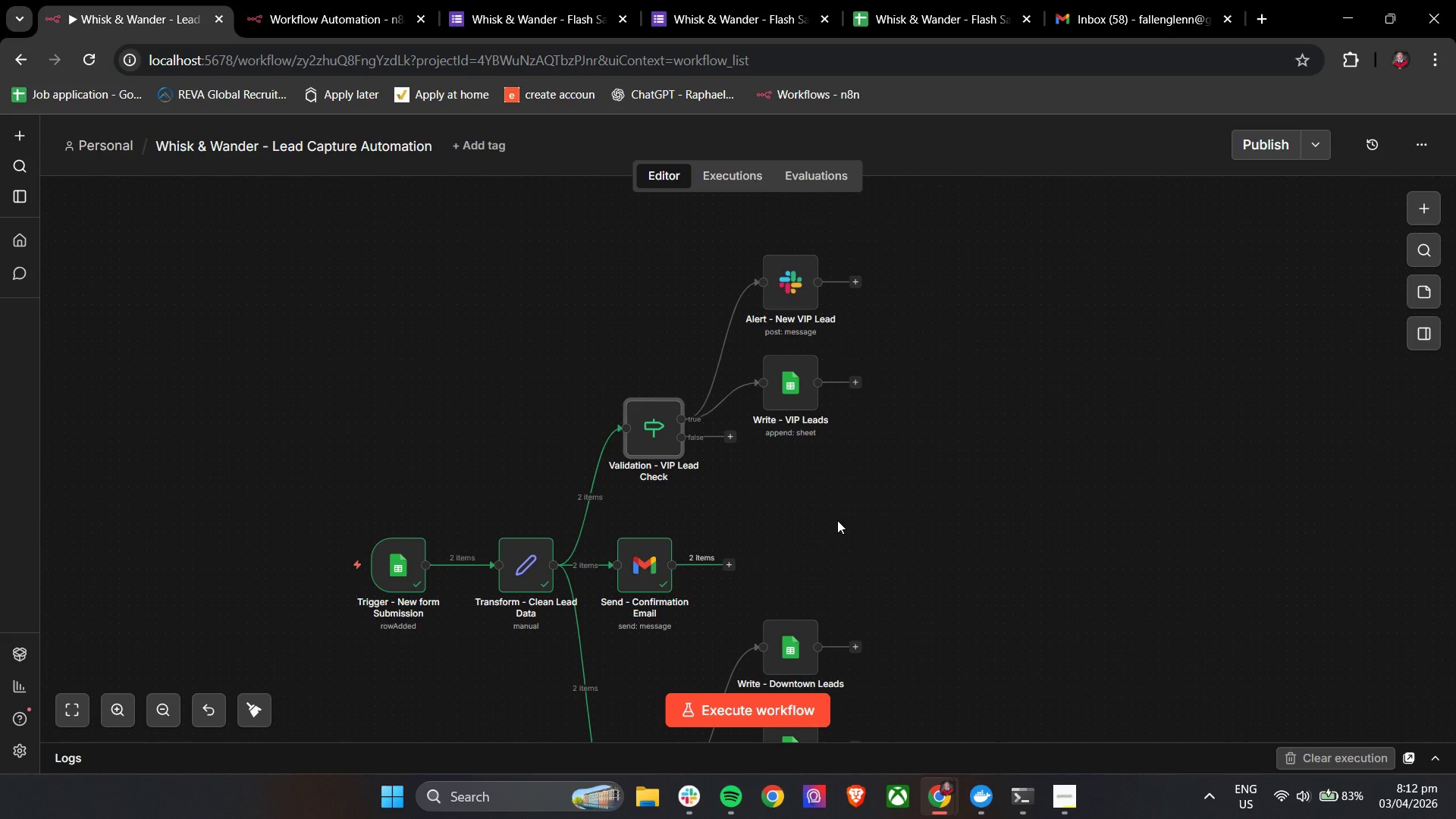 
wait(14.28)
 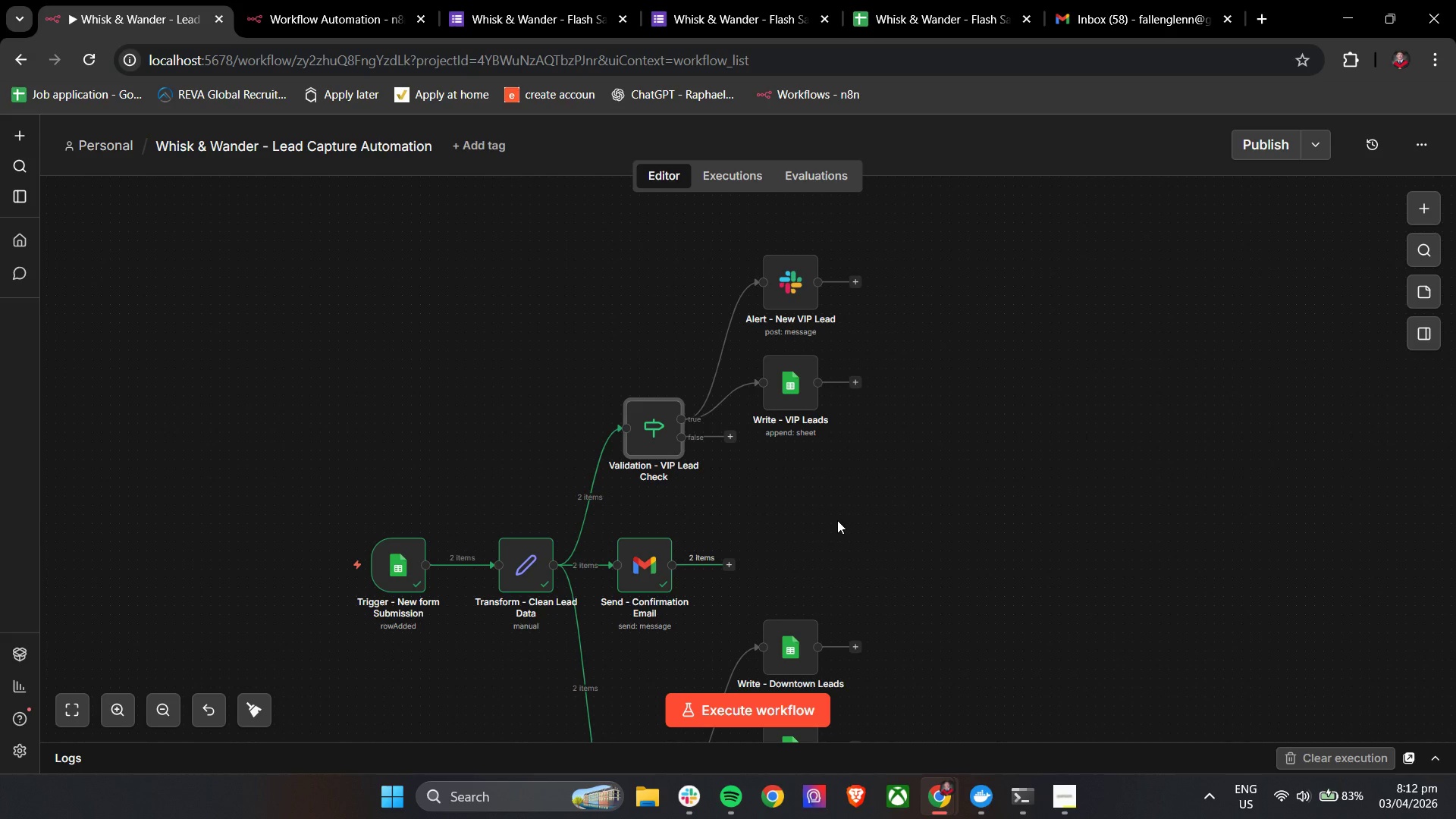 
hold_key(key=ControlLeft, duration=1.5)
left_click_drag(start_coordinate=[1031, 608], to_coordinate=[1062, 296])
 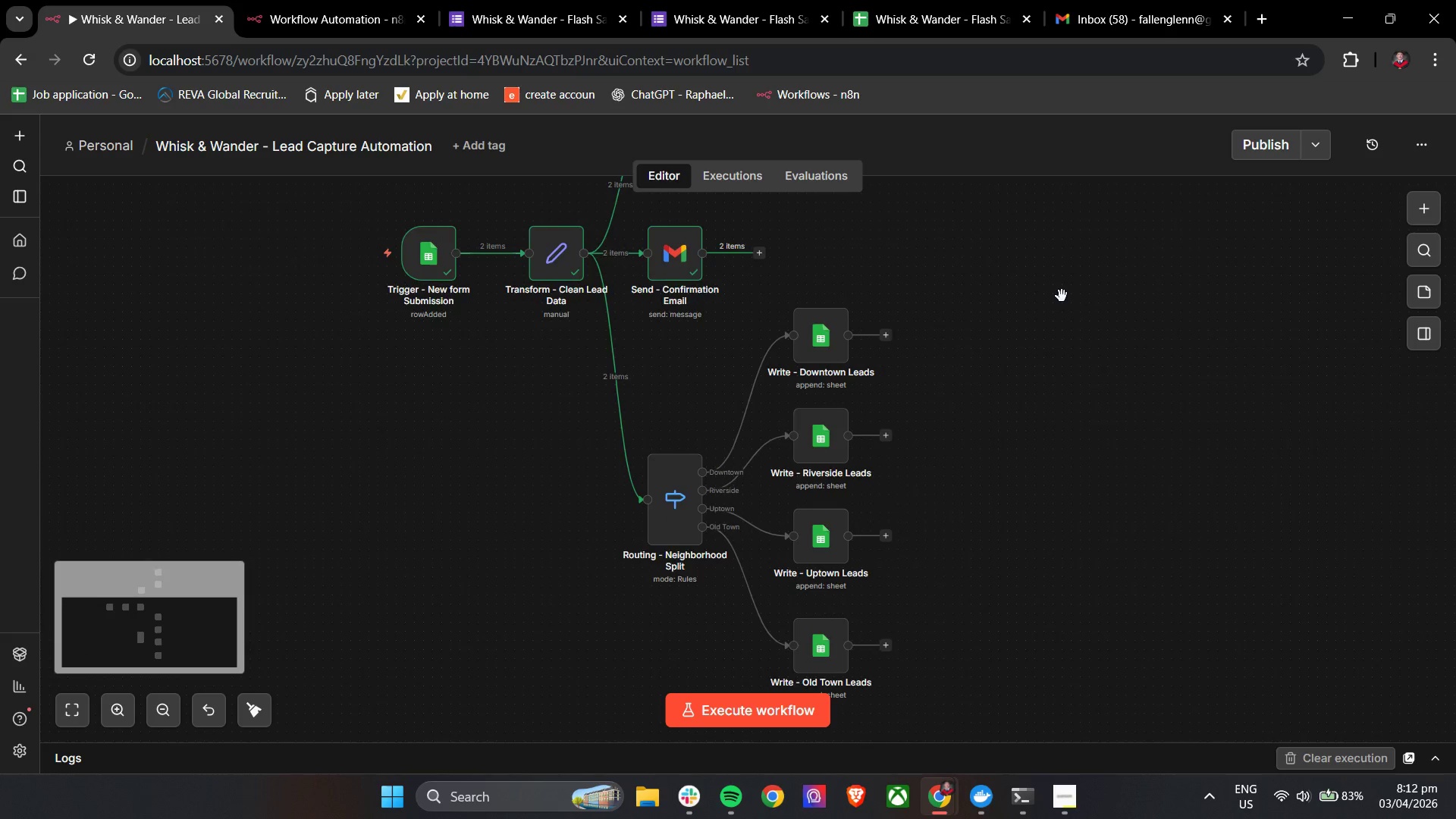 
hold_key(key=ControlLeft, duration=0.91)
left_click_drag(start_coordinate=[1053, 312], to_coordinate=[1043, 314])
 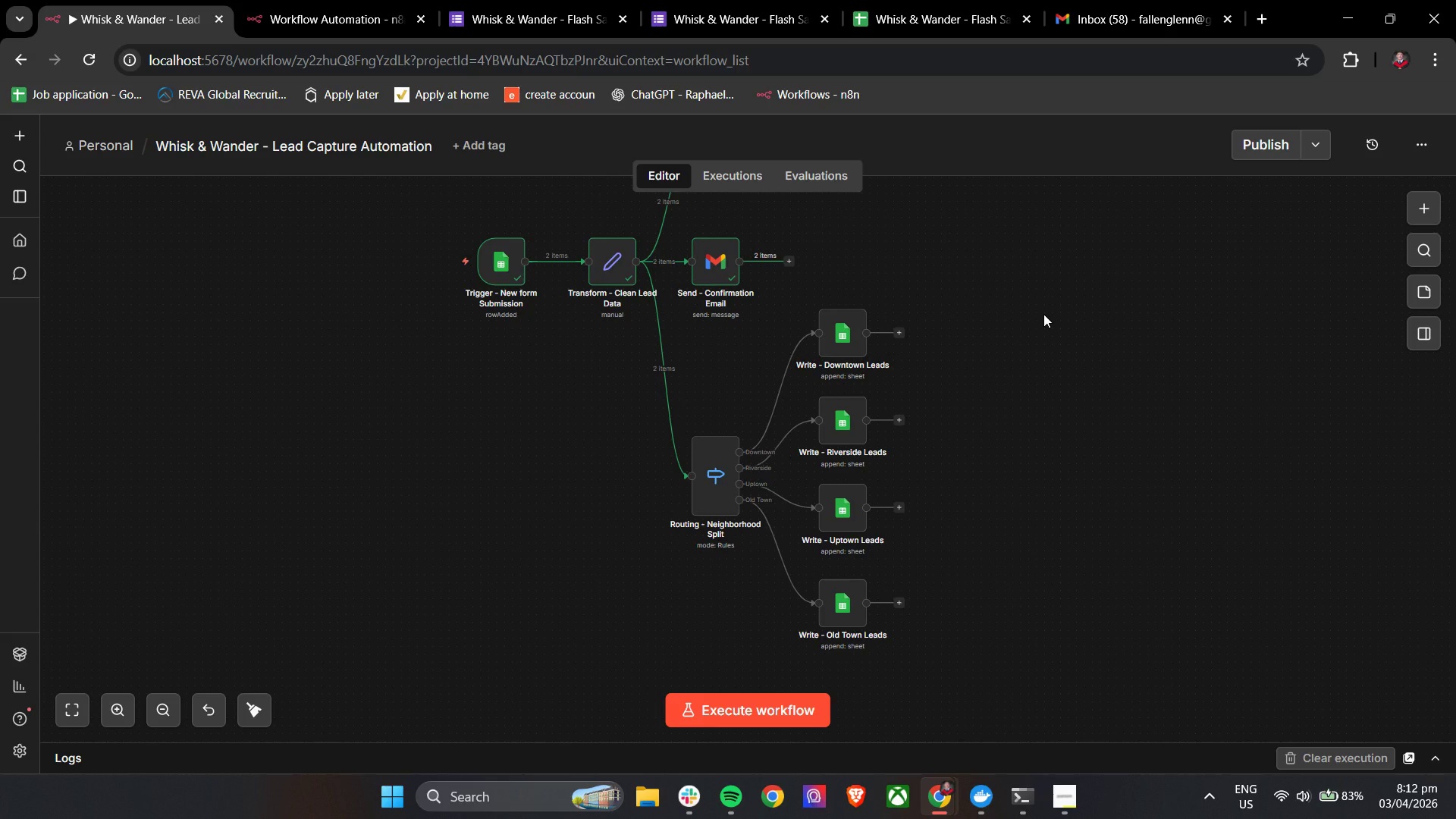 
scroll: coordinate [1062, 296], scroll_direction: down, amount: 1.0
 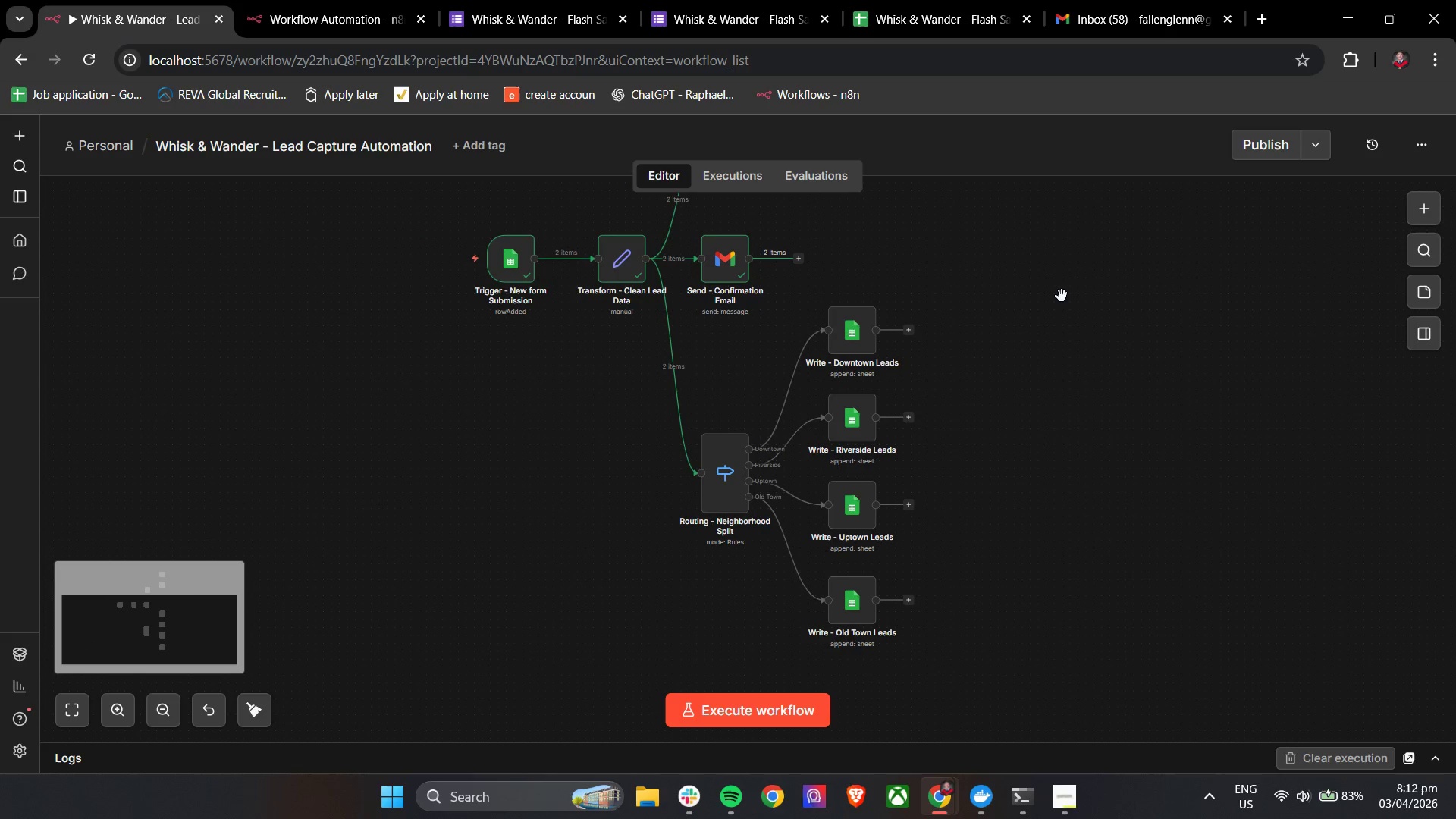 
wait(19.42)
 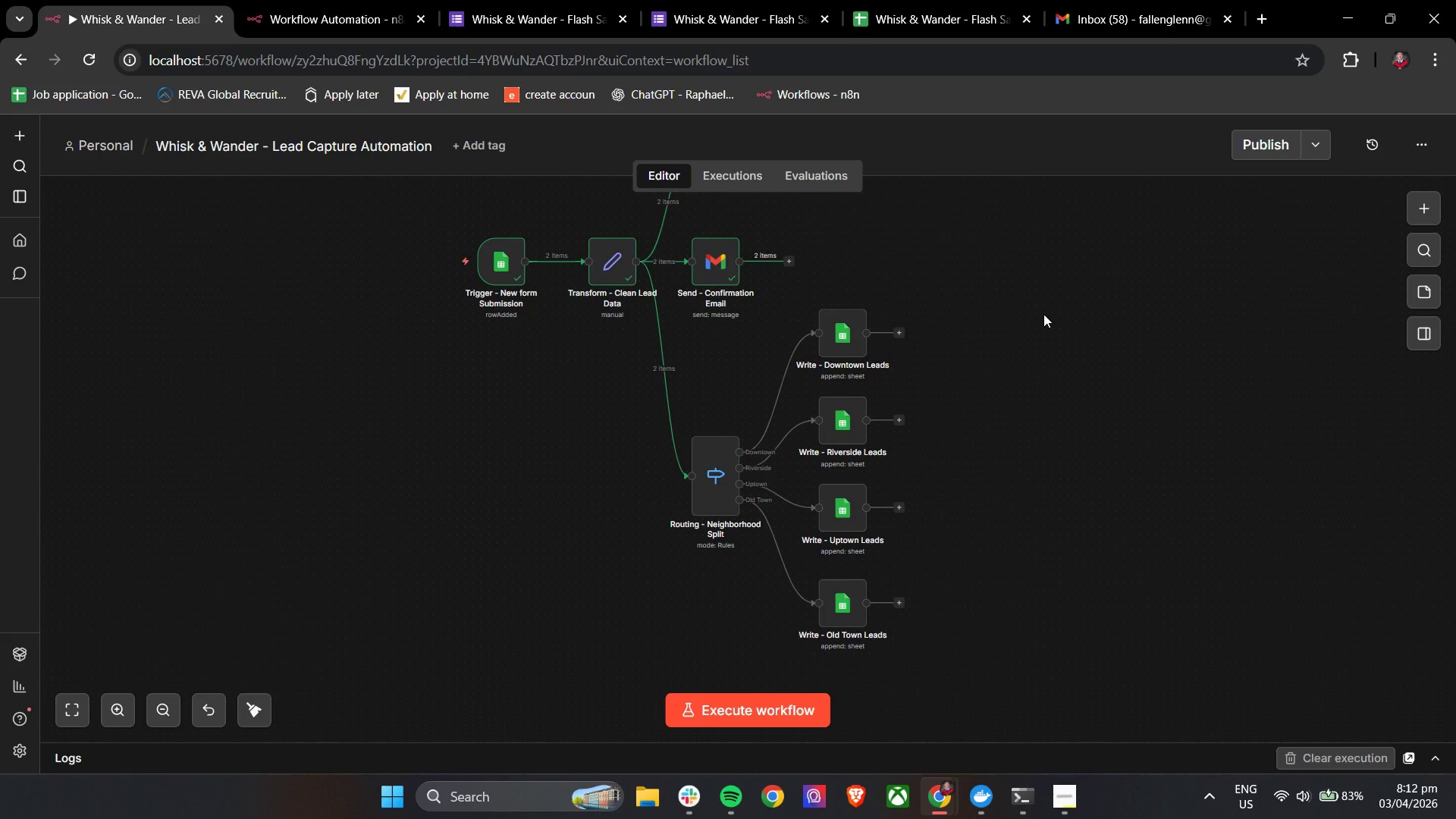 
left_click([1068, 802])